 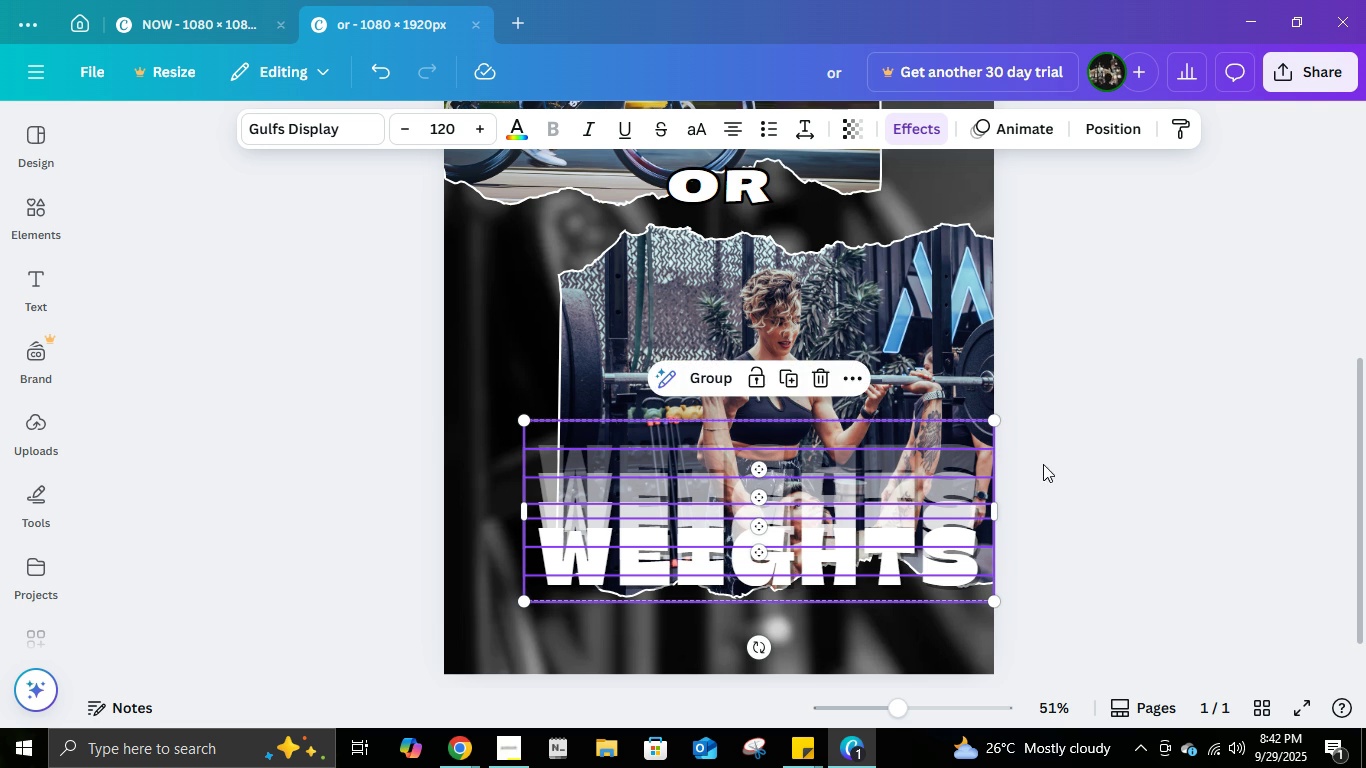 
key(Control+ControlLeft)
 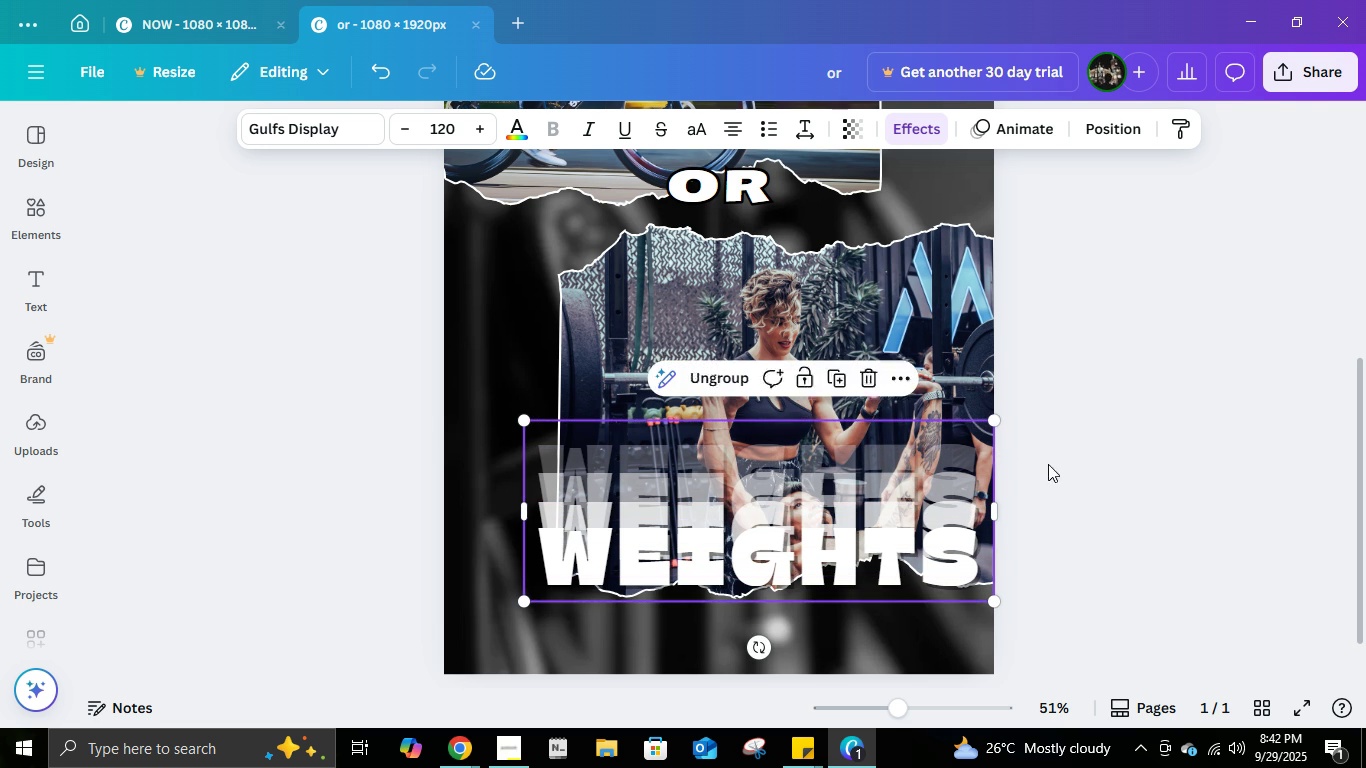 
key(Control+G)
 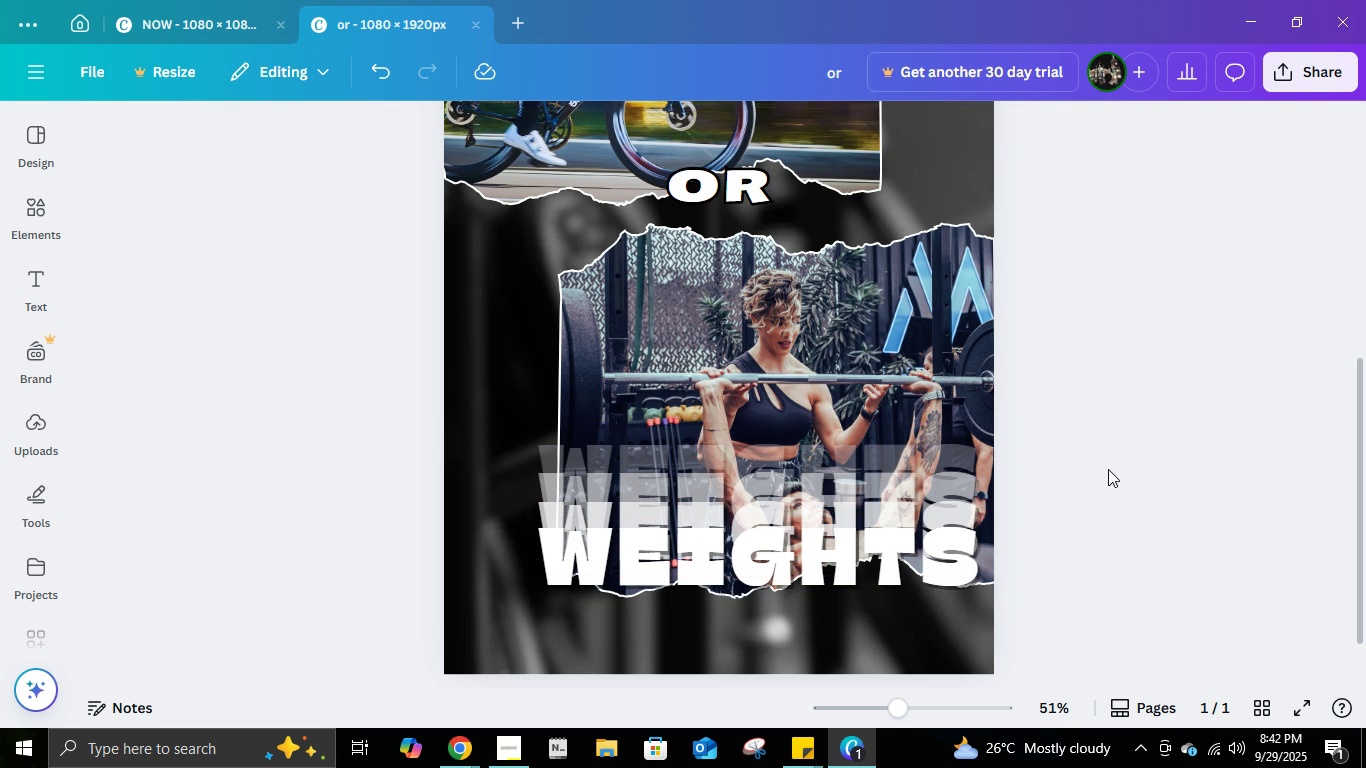 
left_click([1108, 469])
 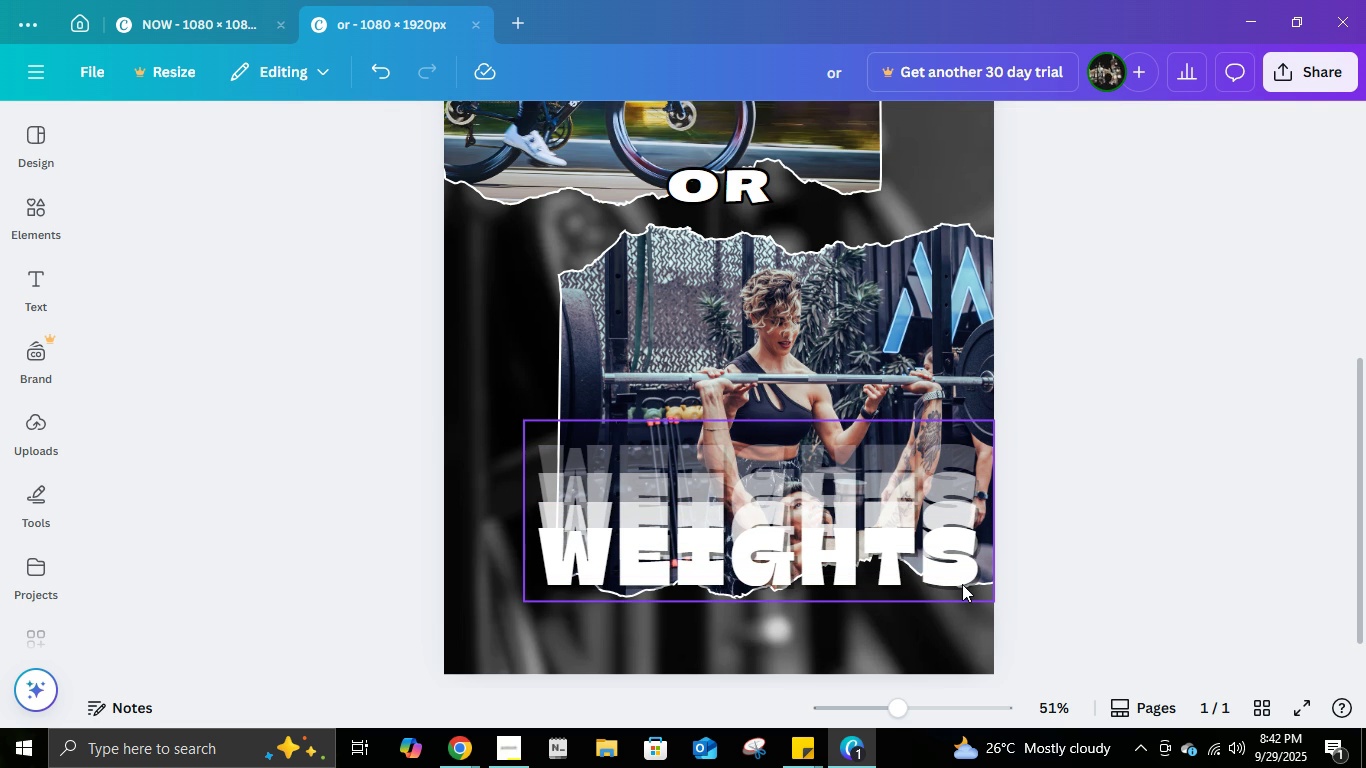 
left_click([962, 584])
 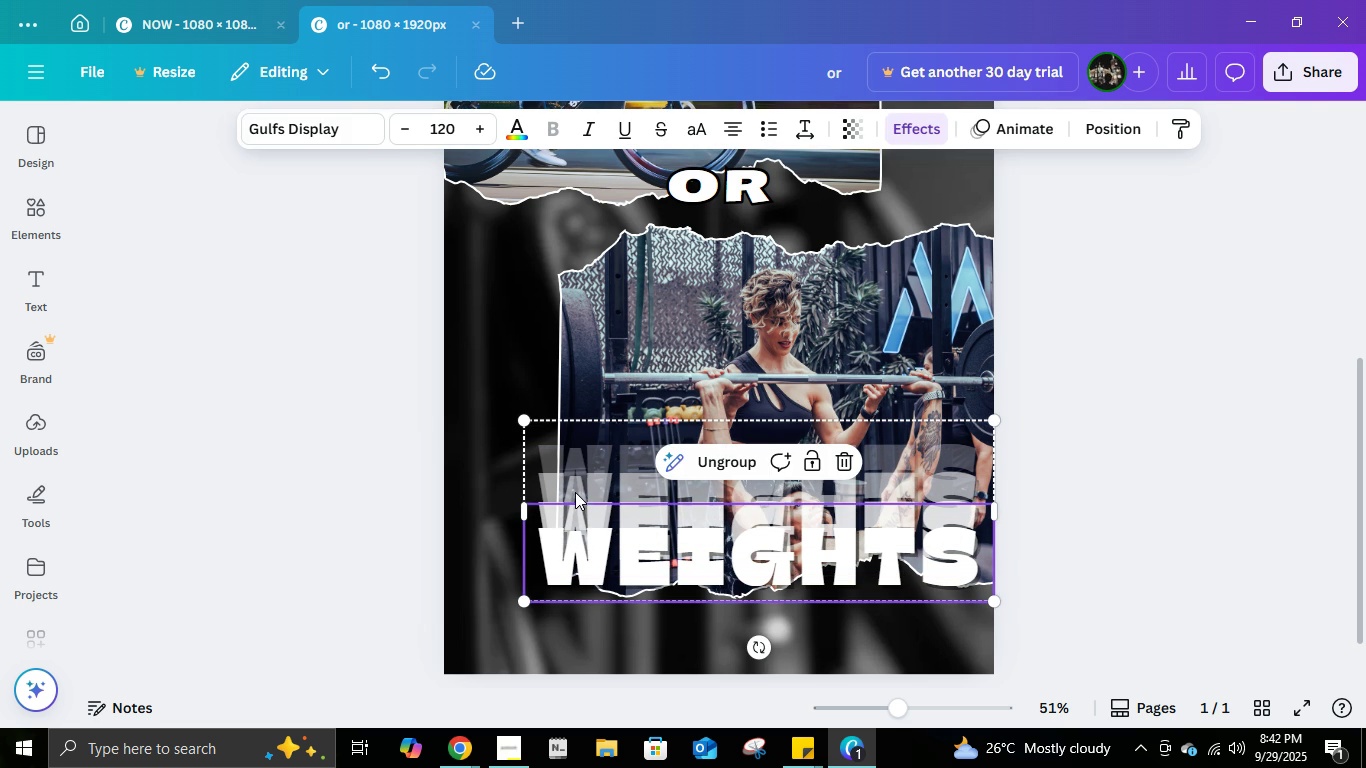 
left_click([575, 485])
 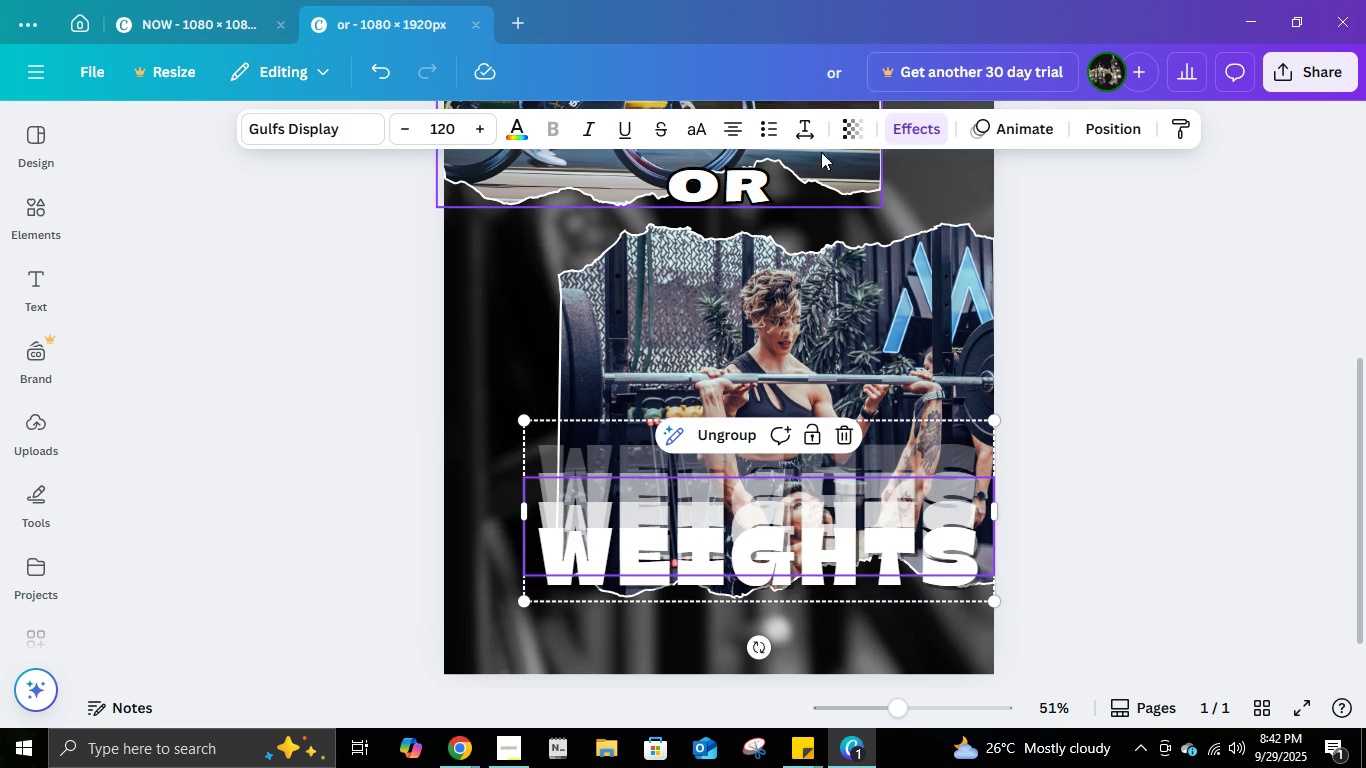 
left_click([848, 120])
 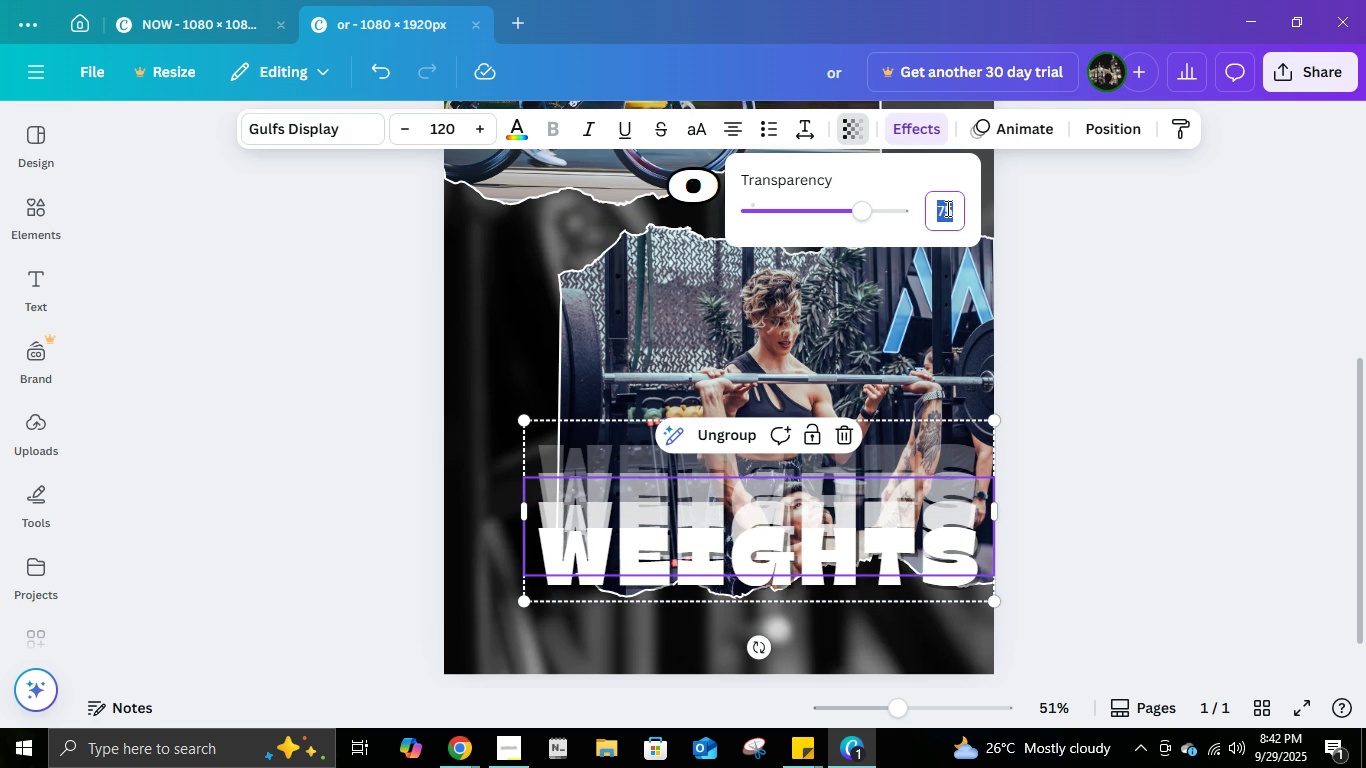 
left_click([946, 208])
 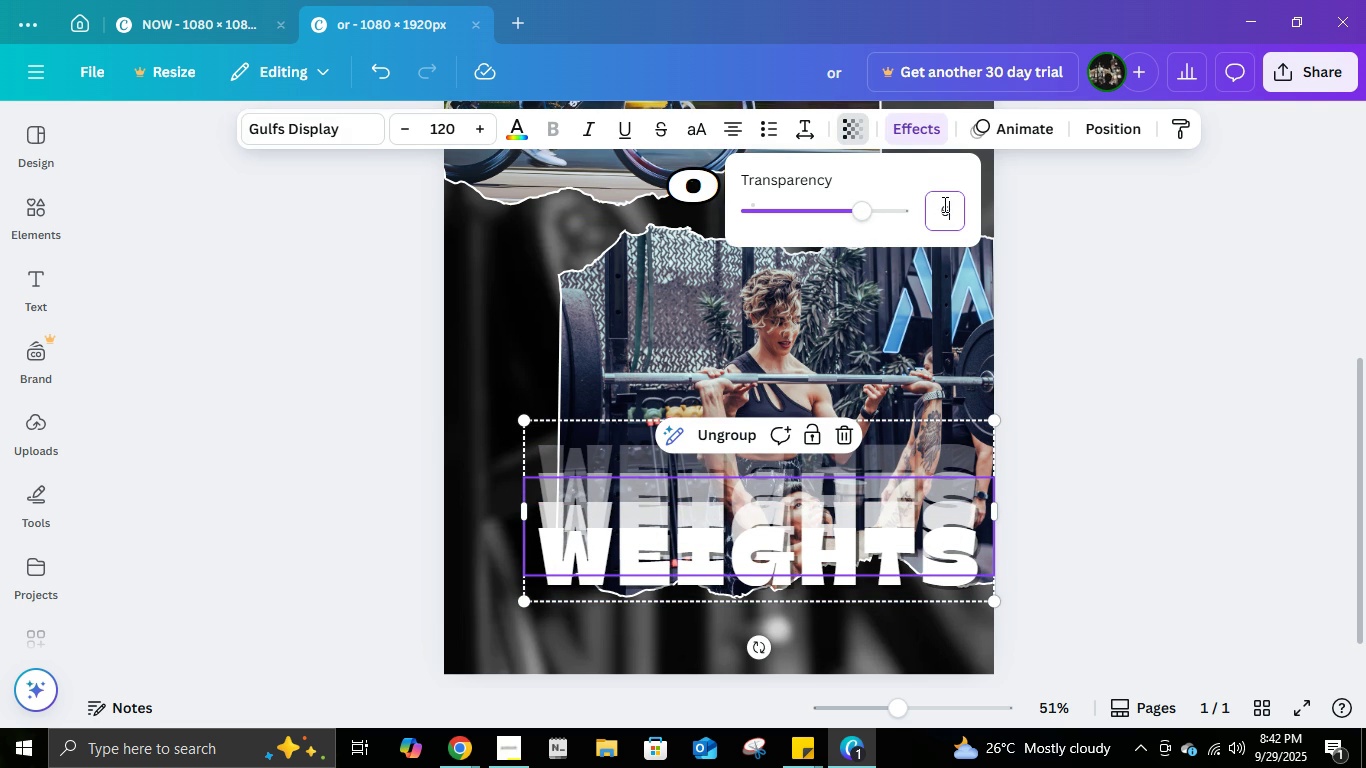 
key(Numpad6)
 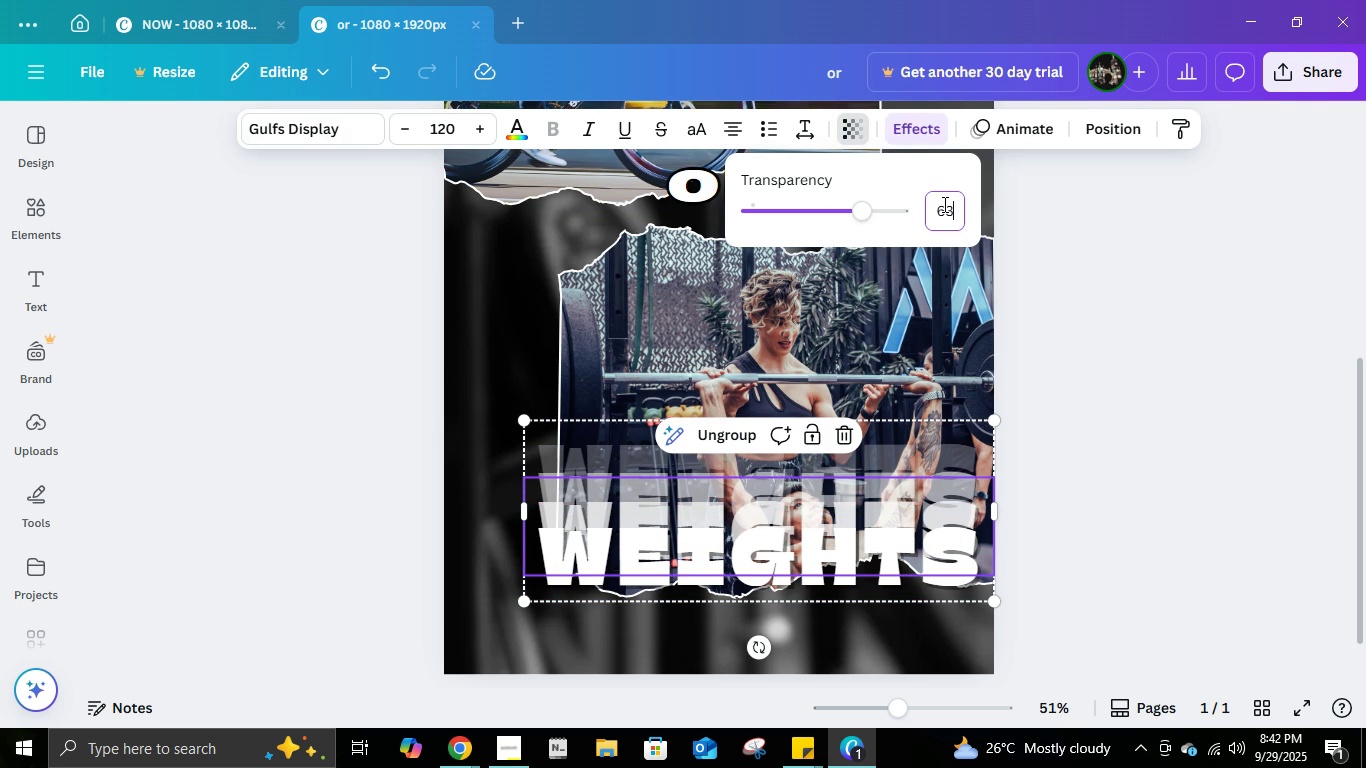 
key(Numpad3)
 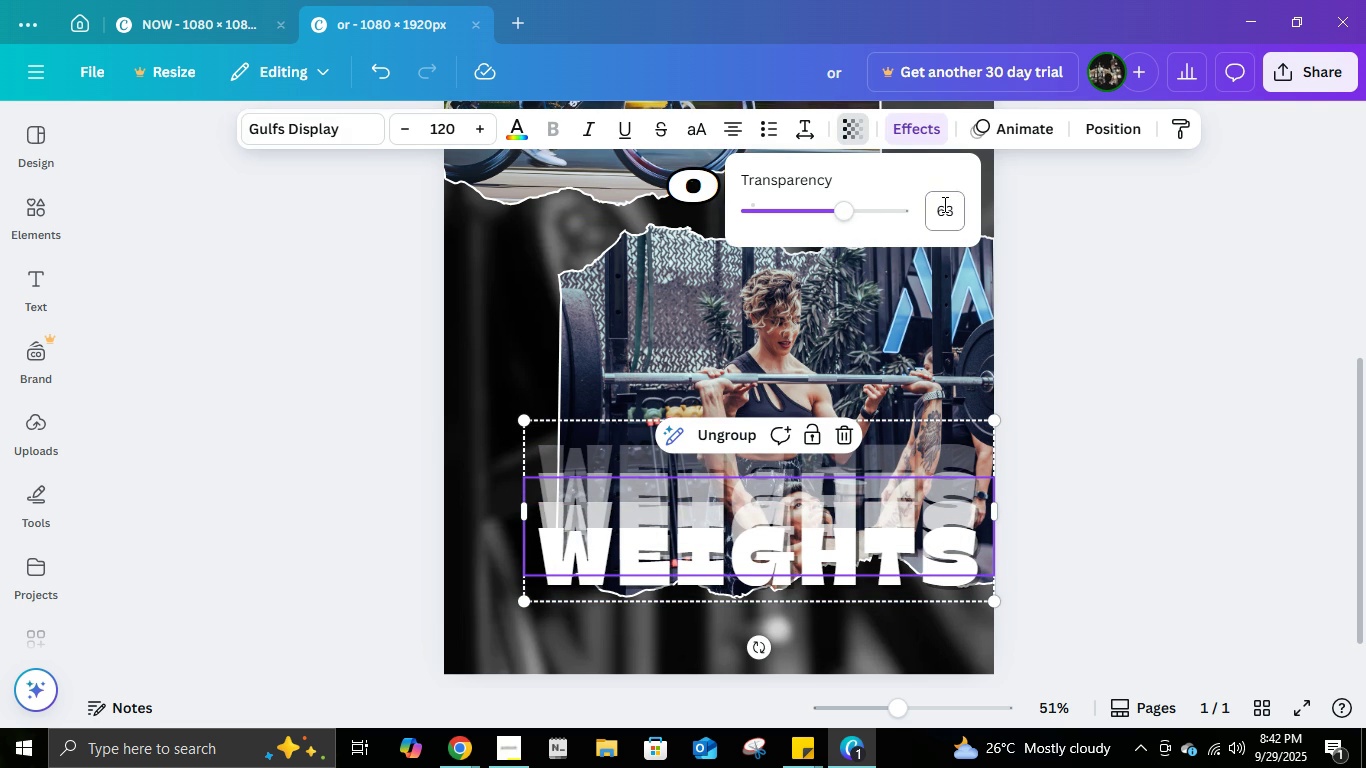 
key(NumpadEnter)
 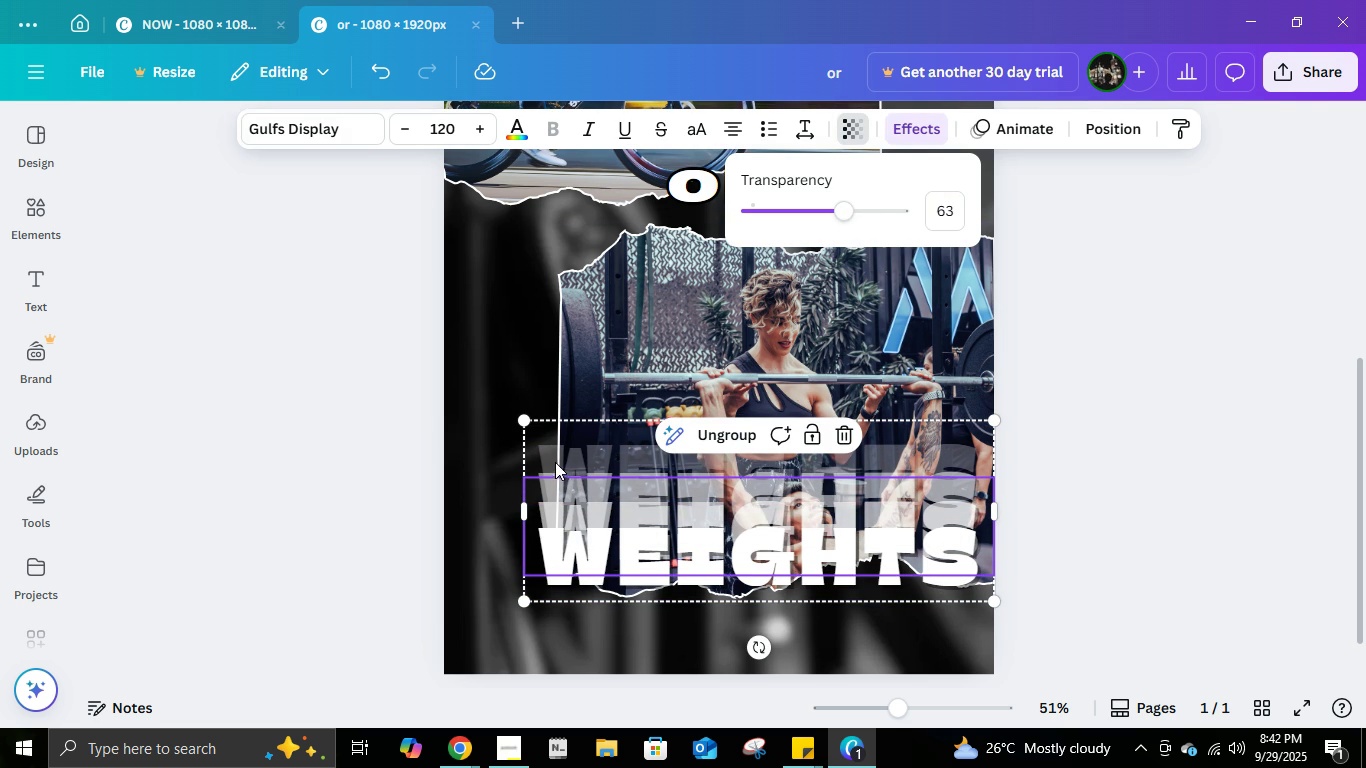 
left_click([562, 455])
 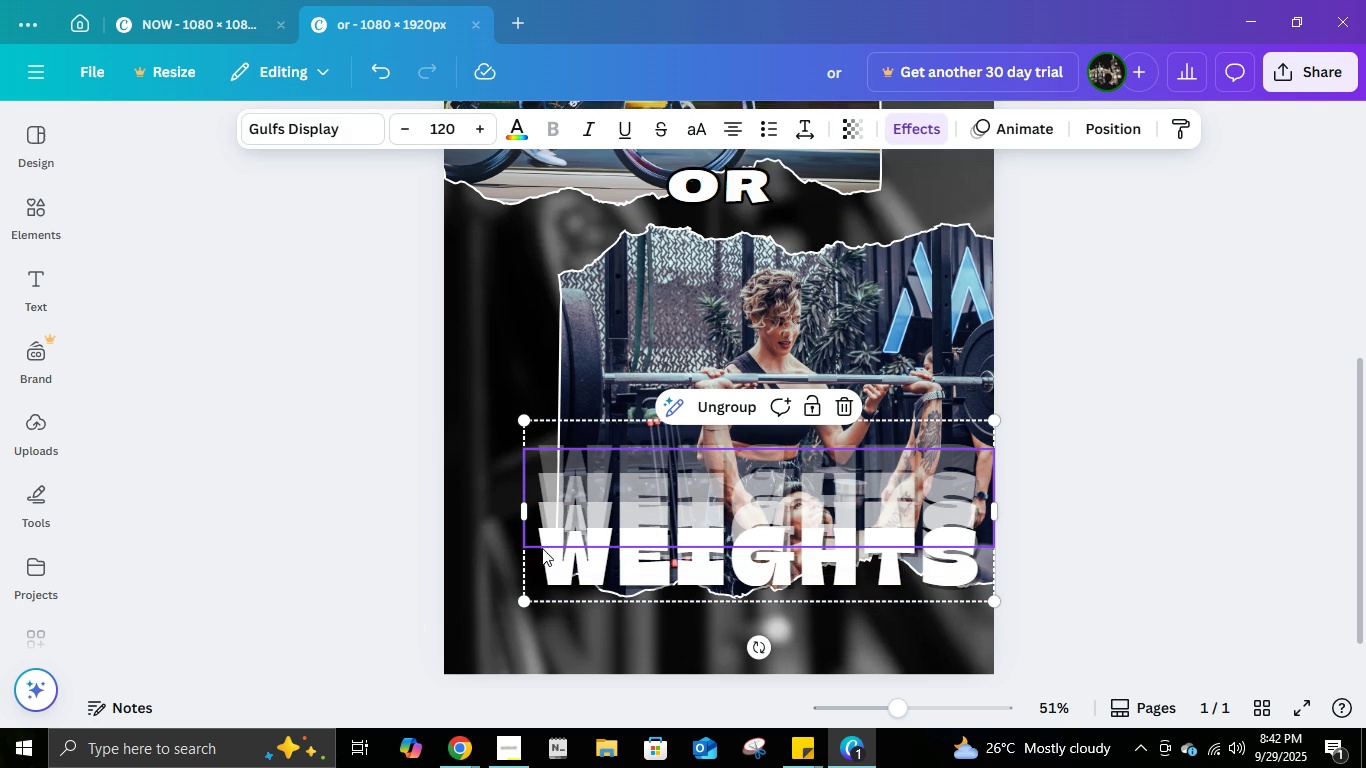 
left_click([544, 570])
 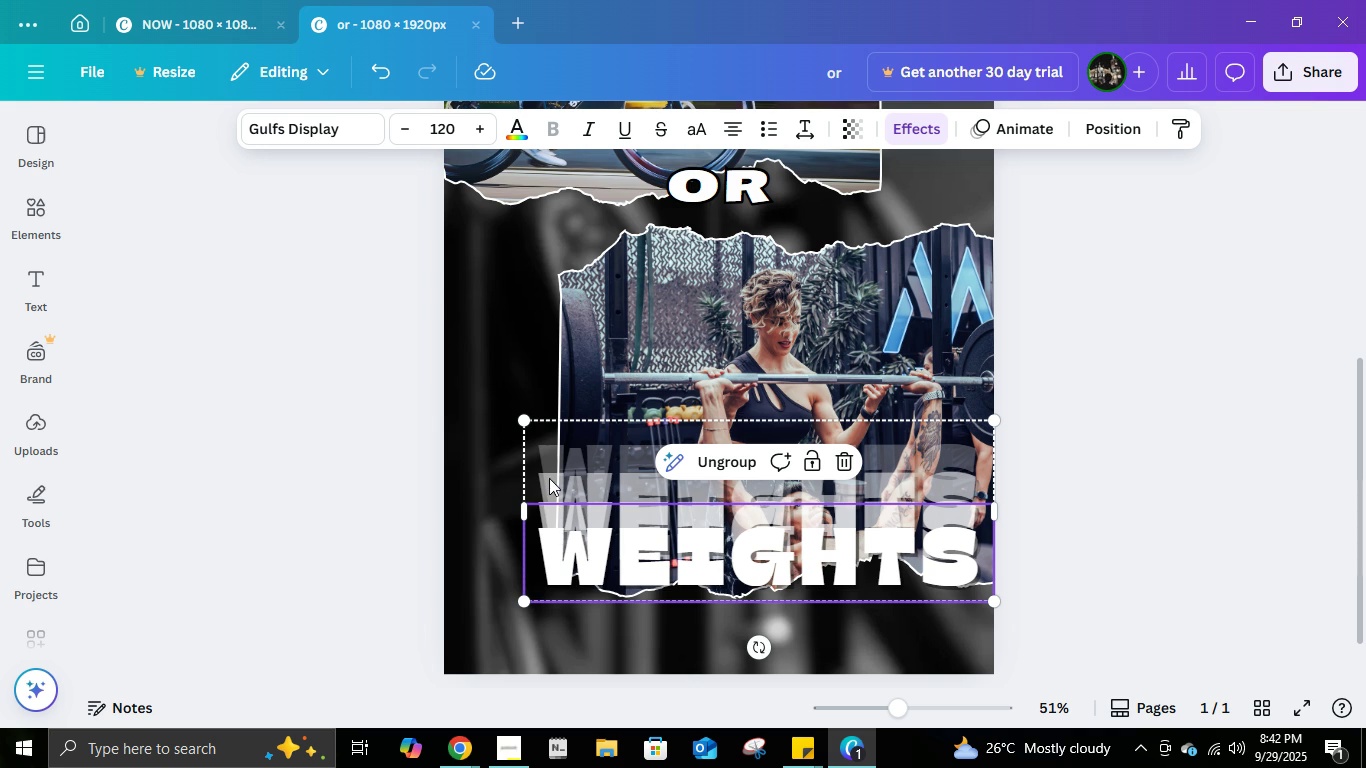 
left_click([551, 475])
 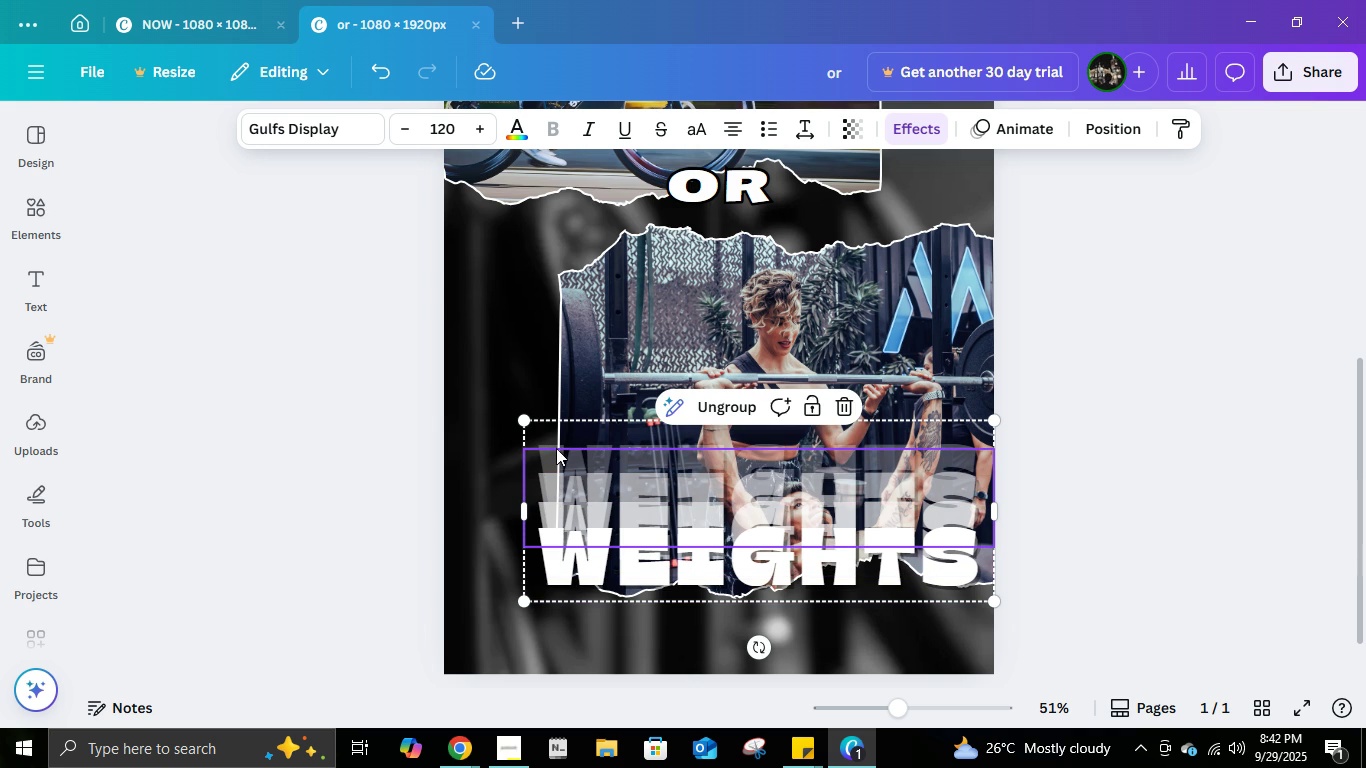 
left_click([556, 448])
 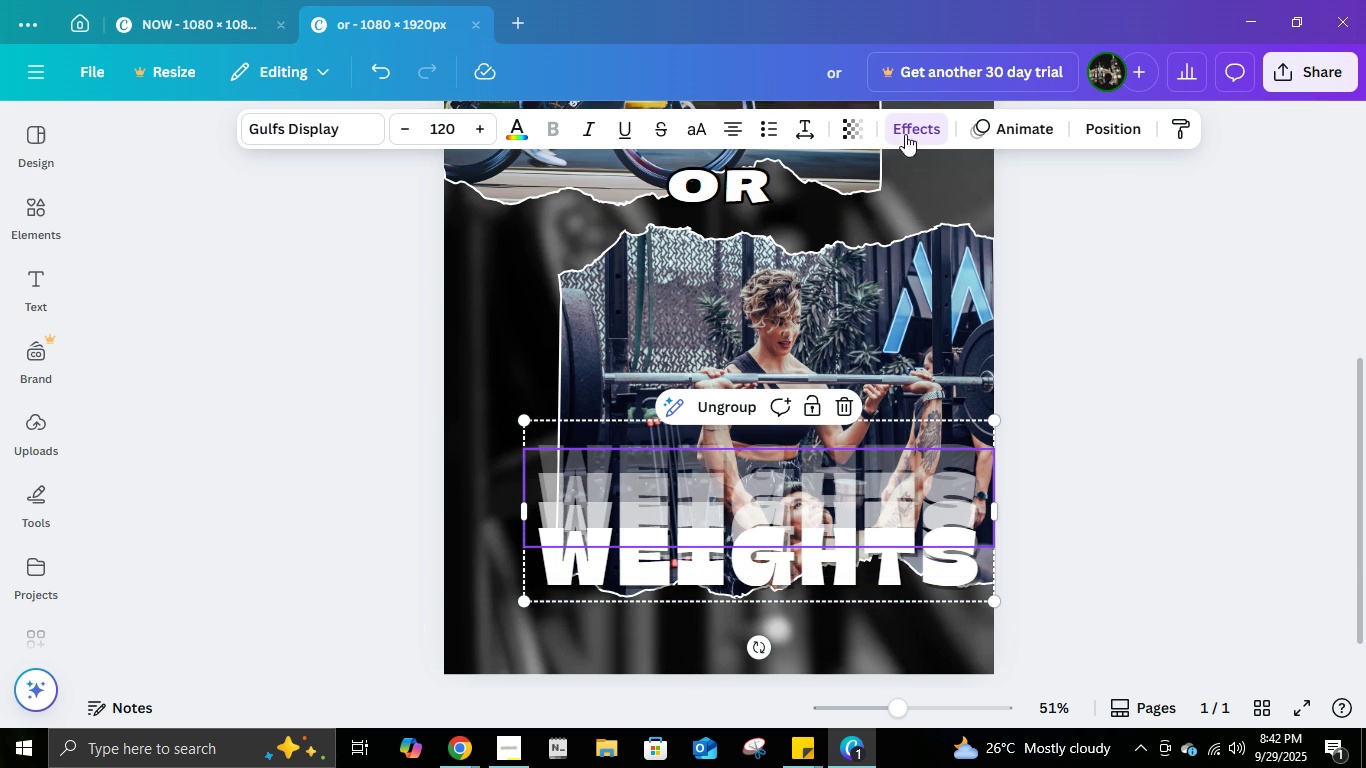 
left_click([856, 126])
 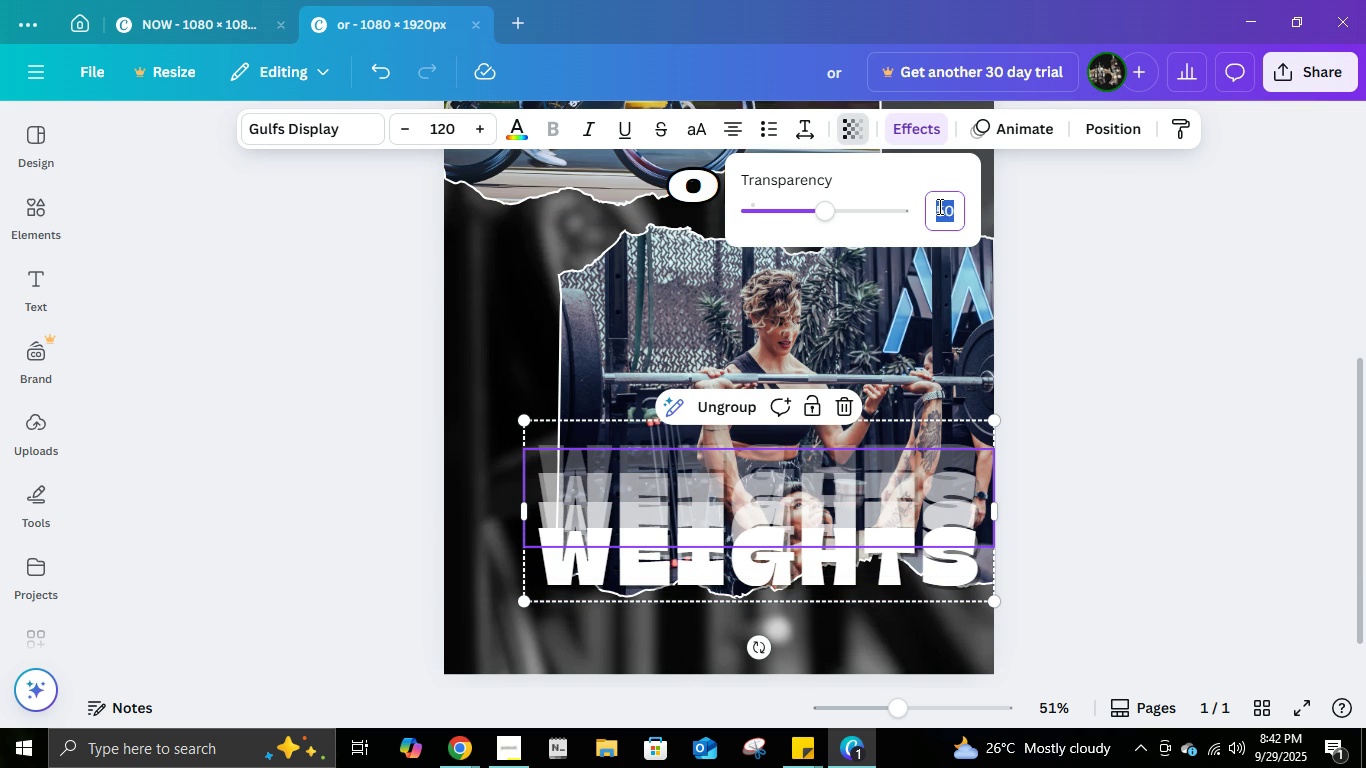 
left_click([938, 206])
 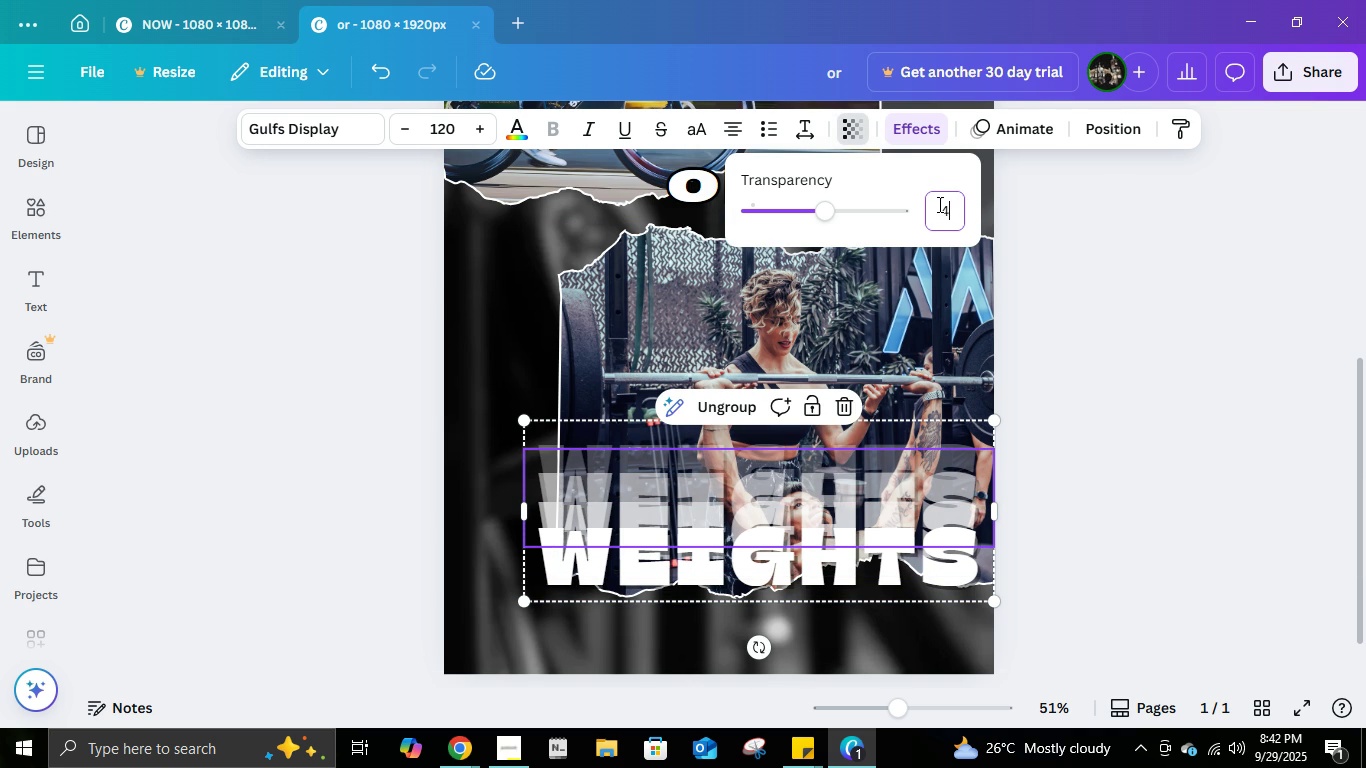 
key(Numpad4)
 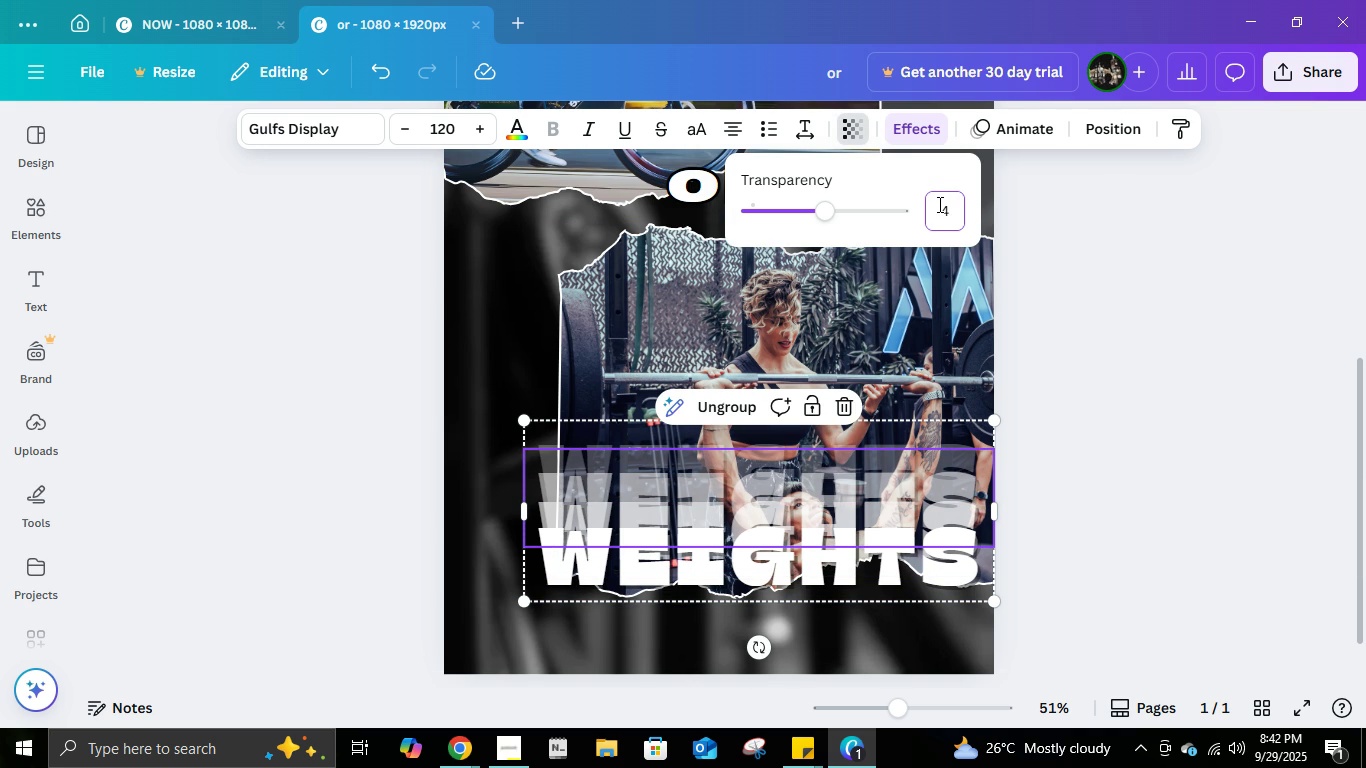 
key(Numpad0)
 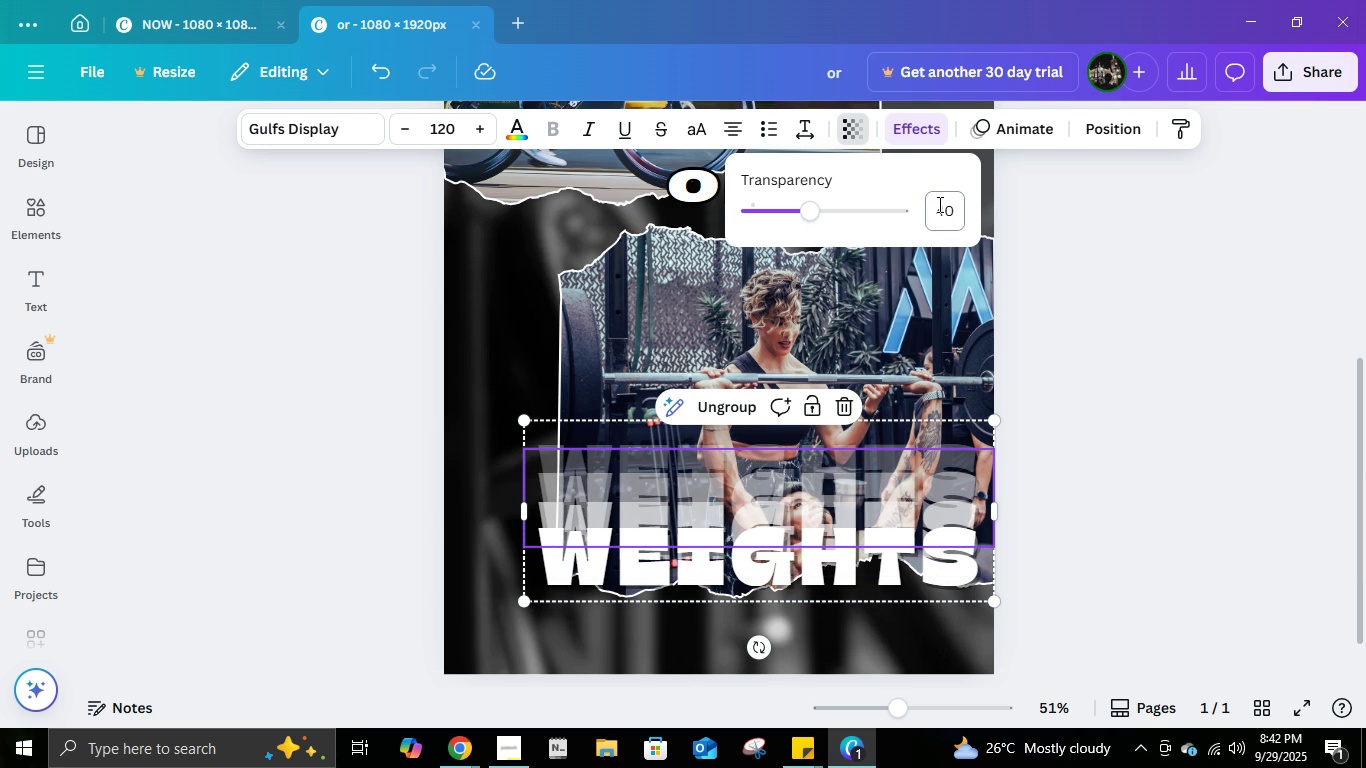 
key(NumpadEnter)
 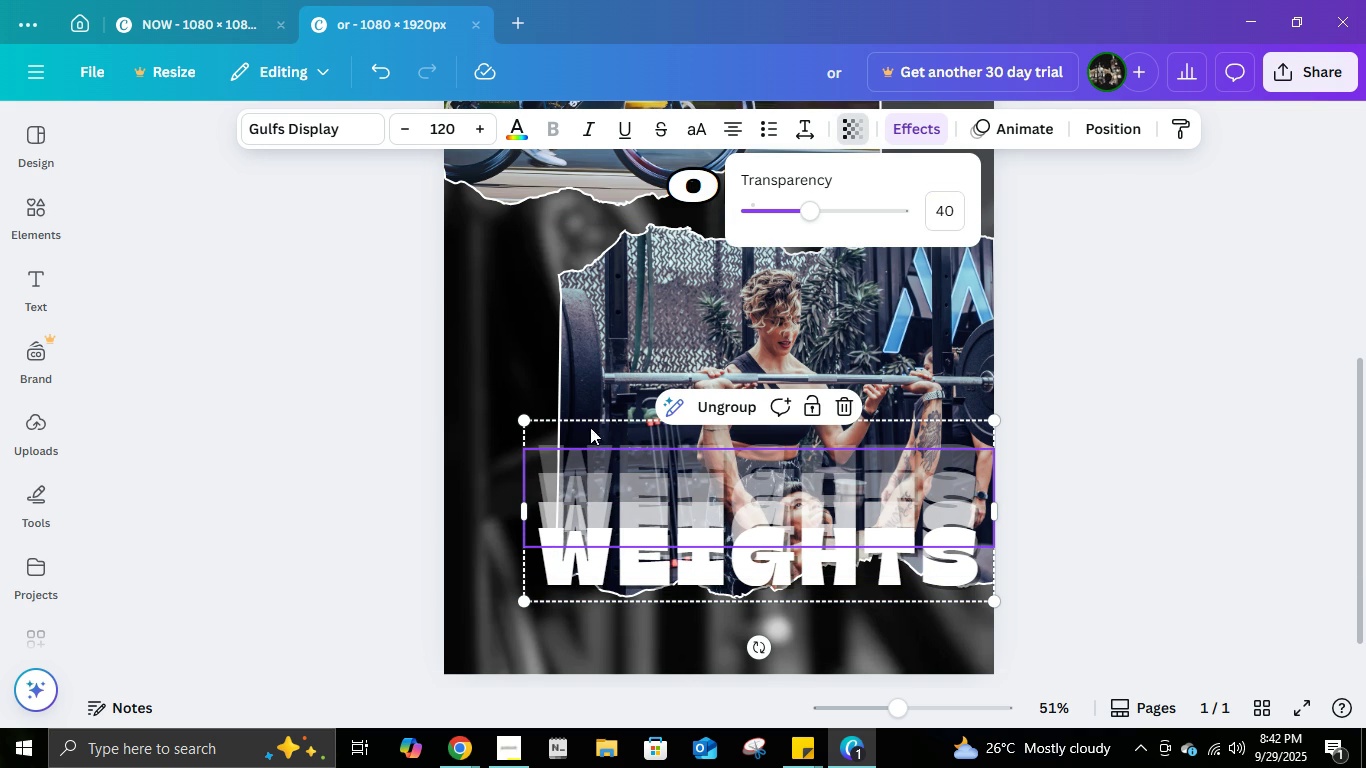 
double_click([559, 427])
 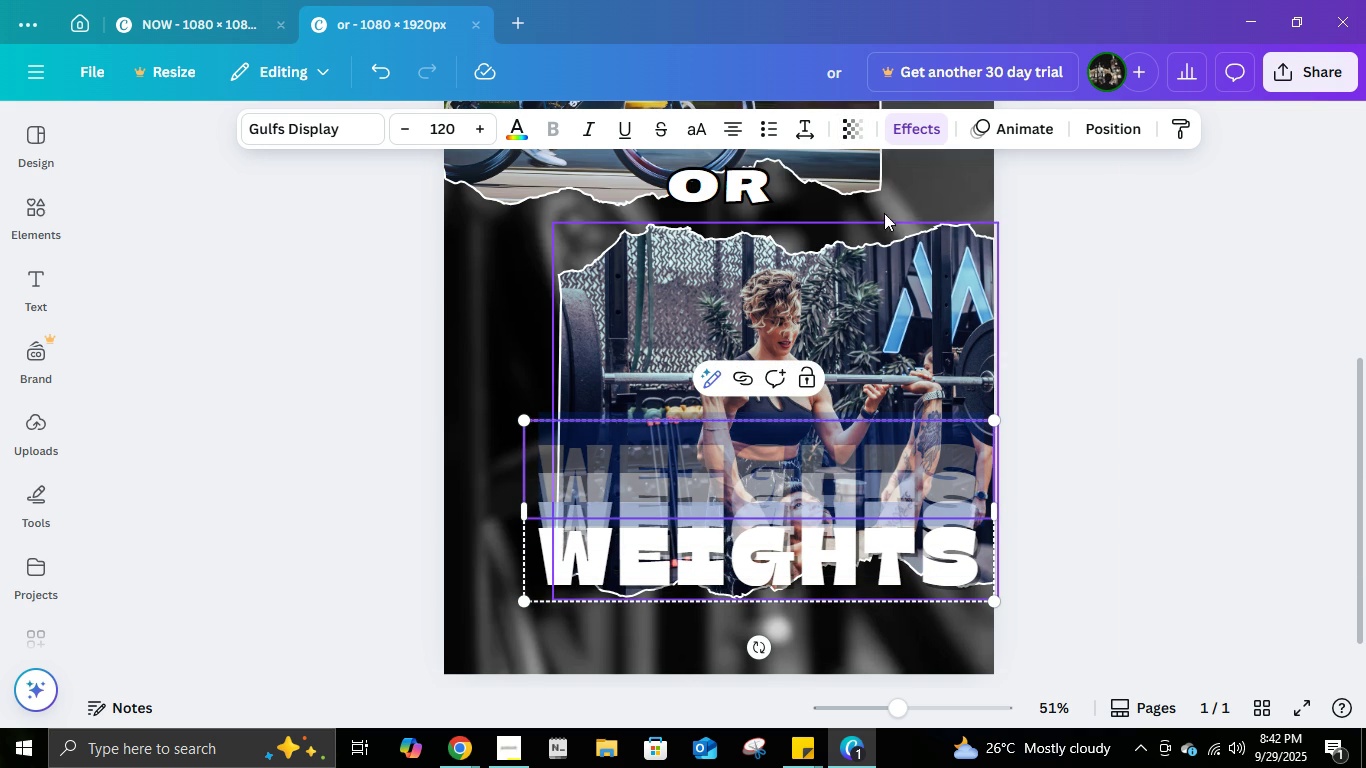 
left_click([840, 126])
 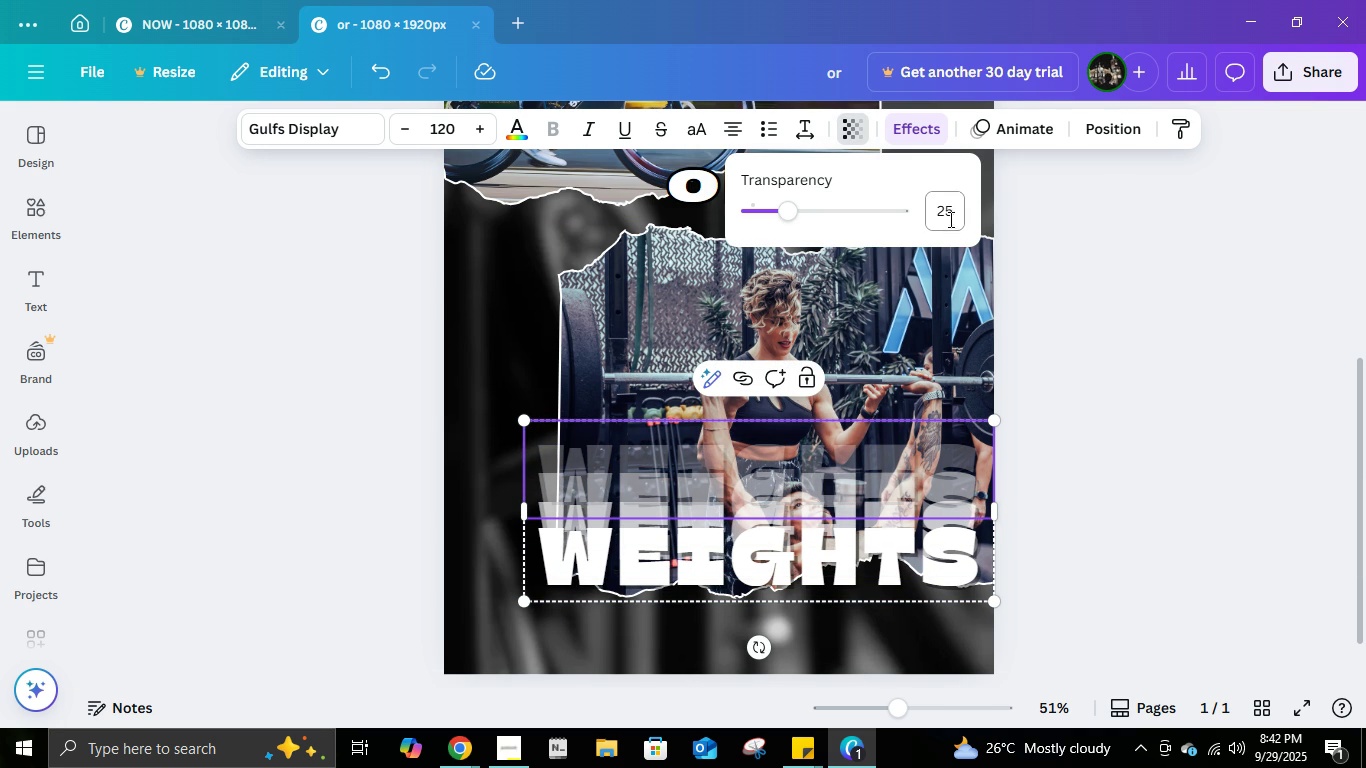 
left_click([948, 218])
 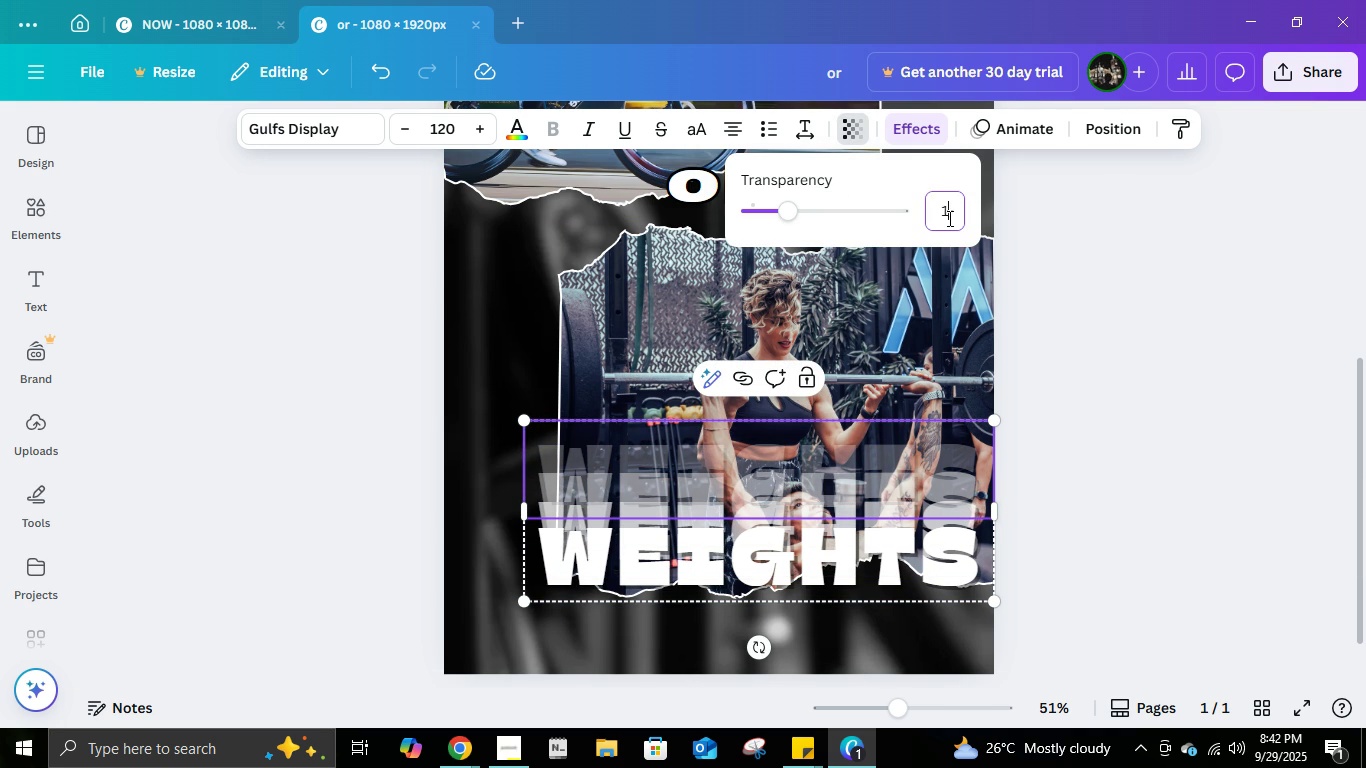 
key(Numpad1)
 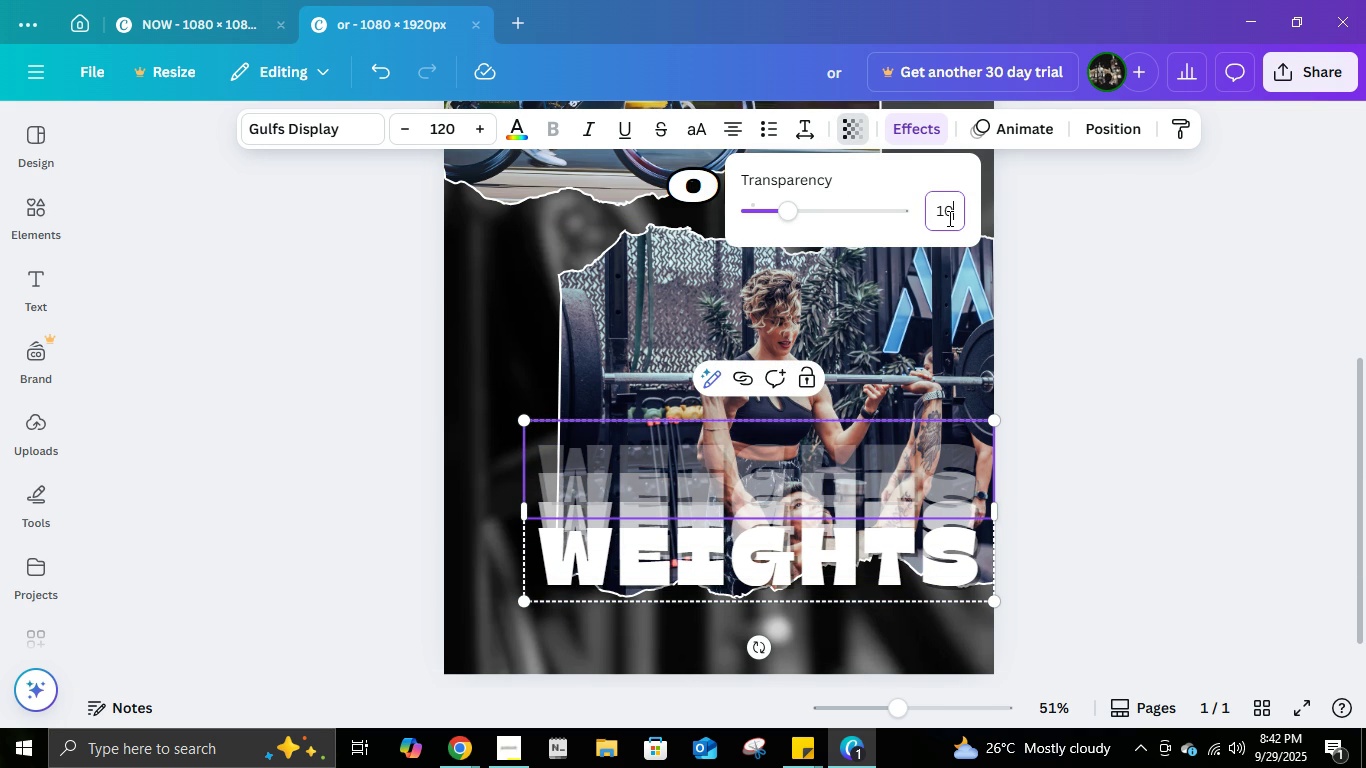 
key(Numpad0)
 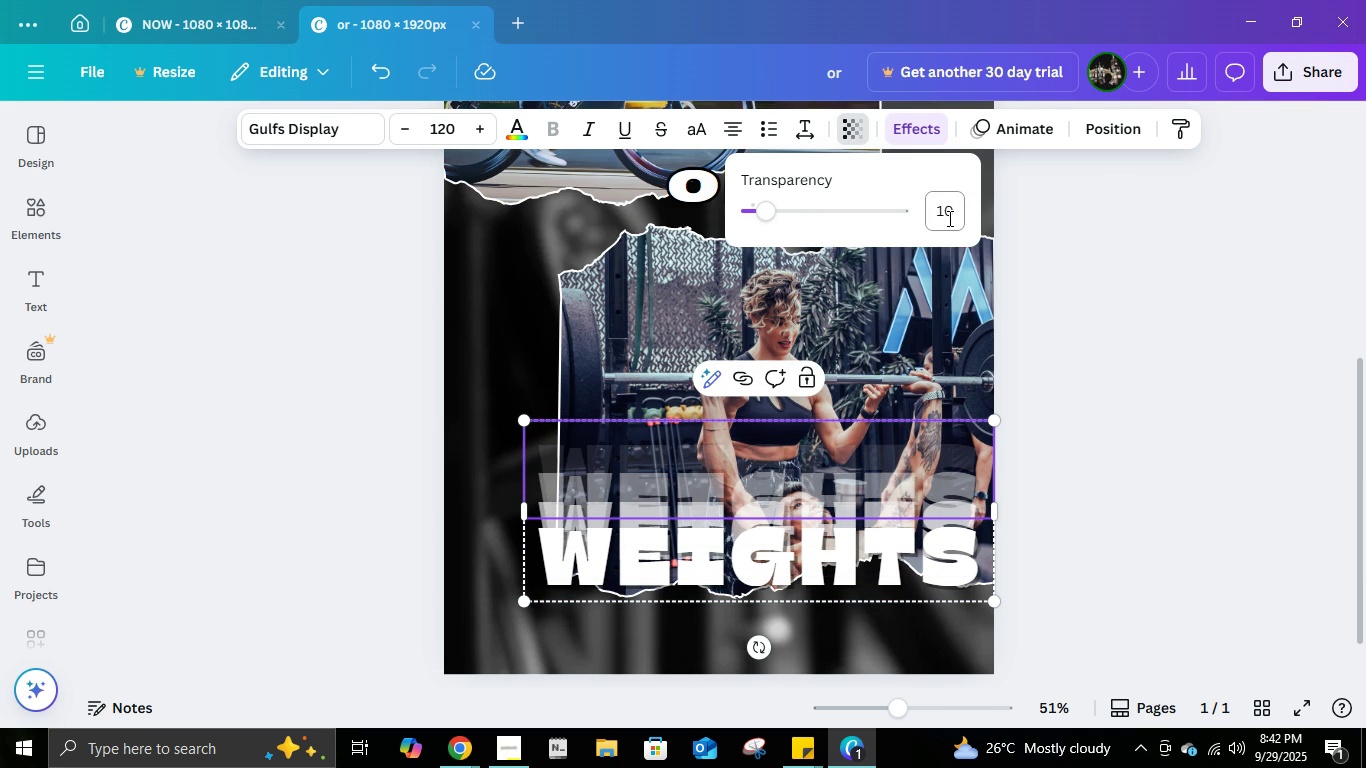 
key(NumpadEnter)
 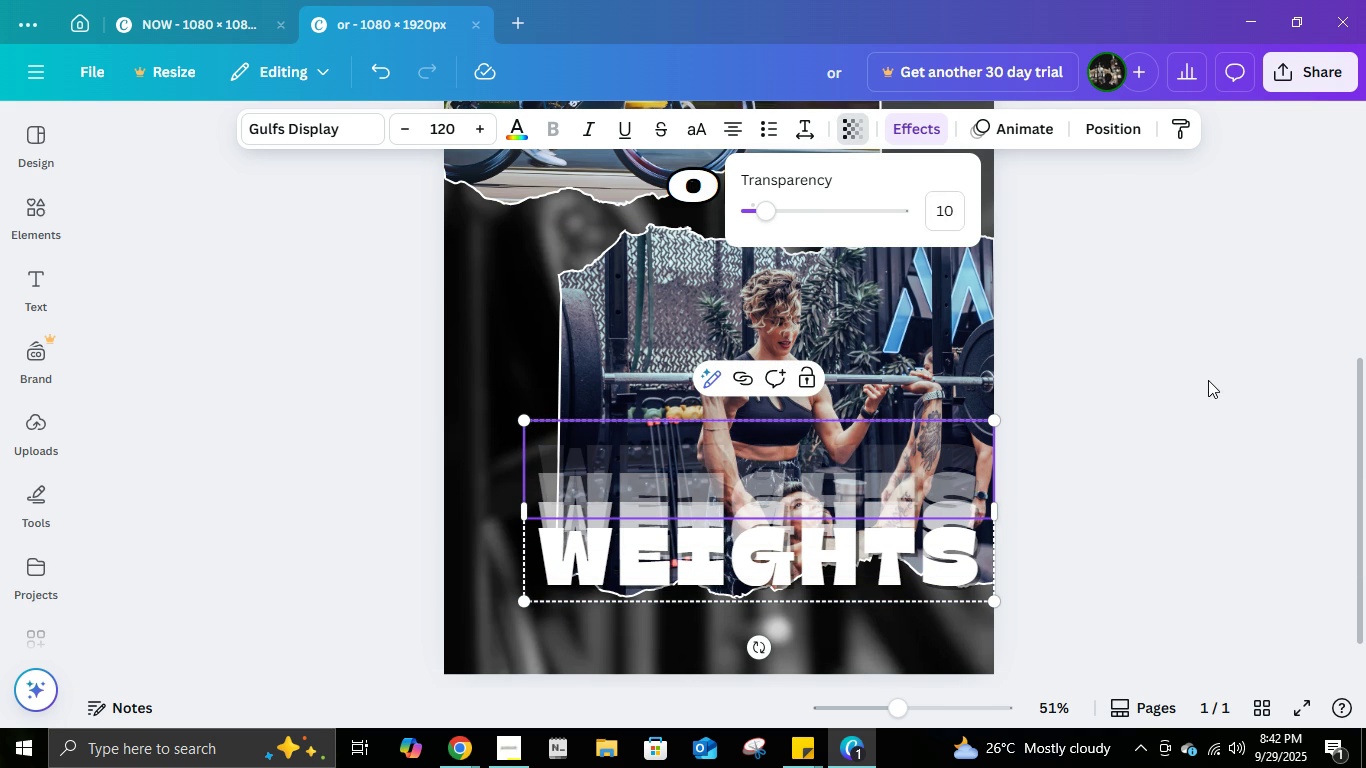 
left_click([1209, 380])
 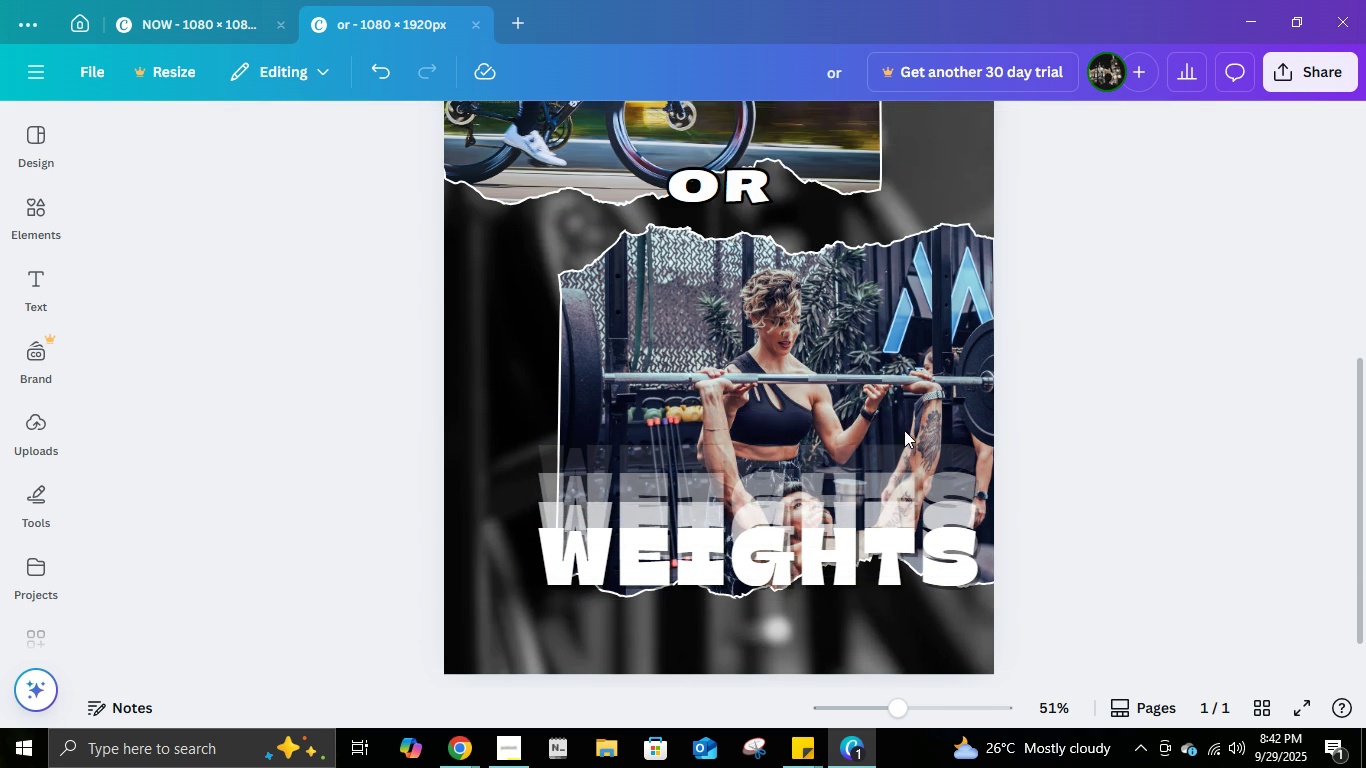 
scroll: coordinate [839, 423], scroll_direction: up, amount: 5.0
 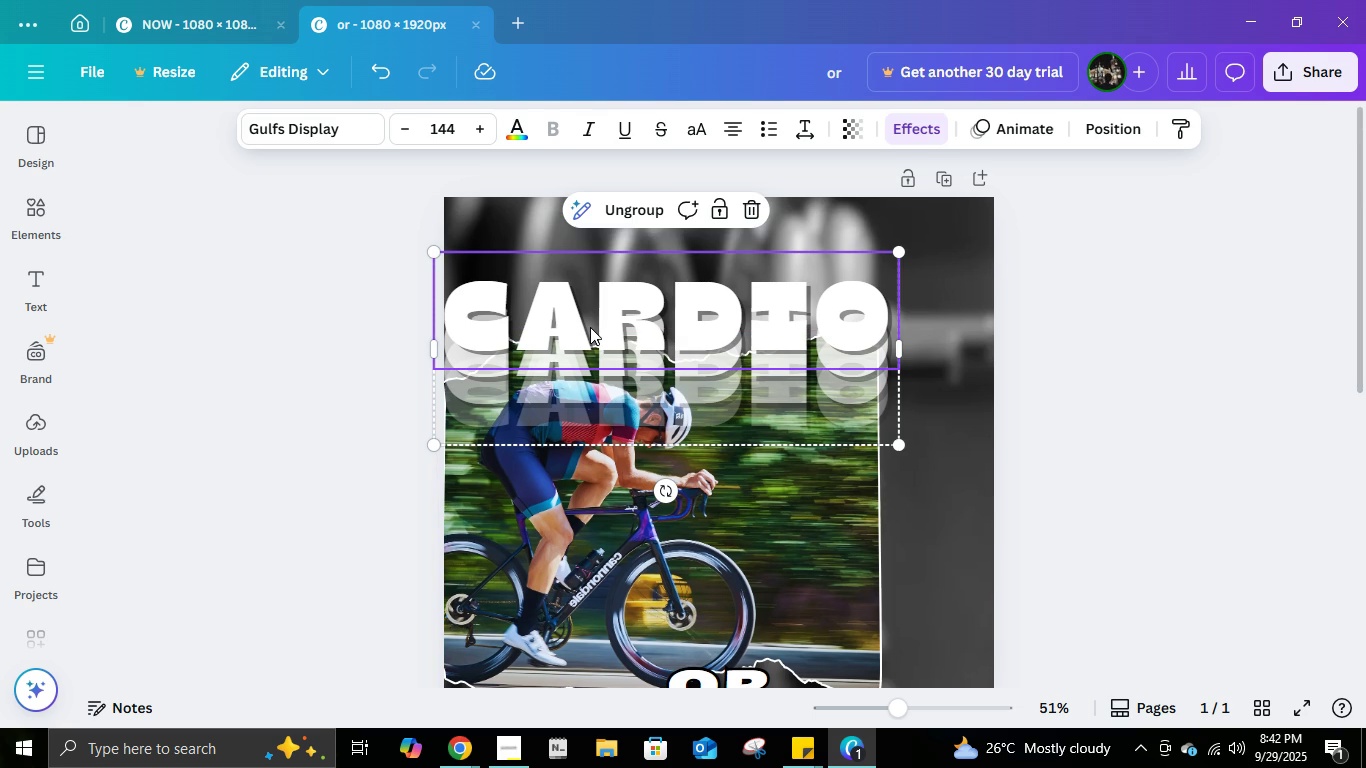 
left_click([590, 327])
 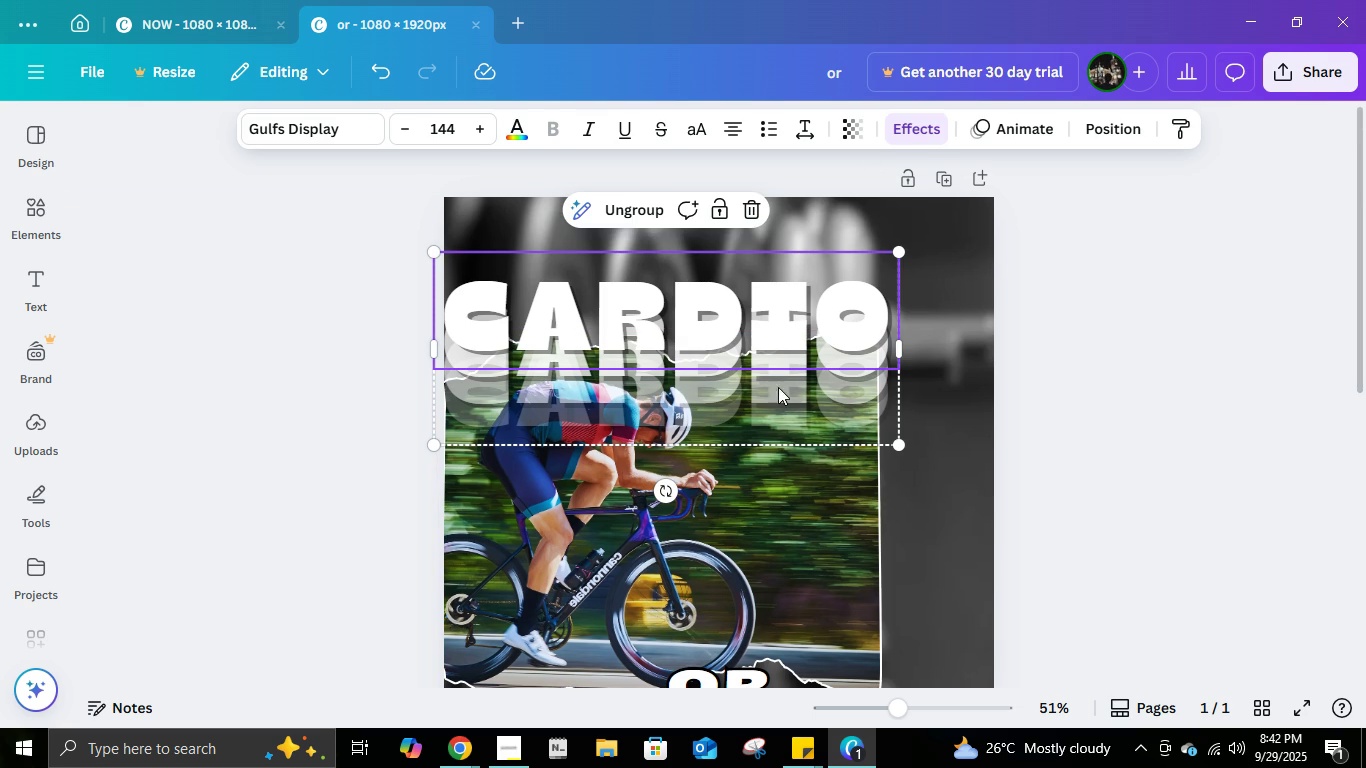 
left_click([763, 390])
 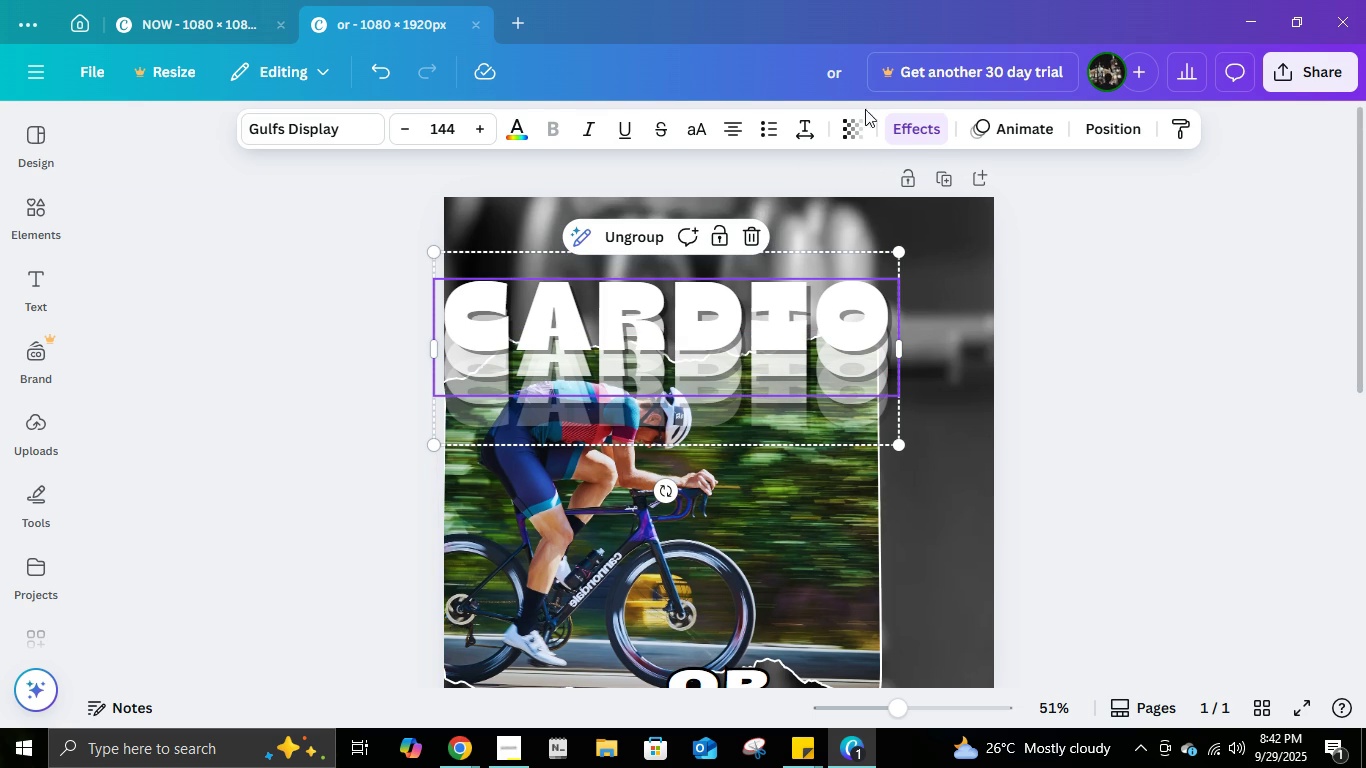 
left_click([856, 144])
 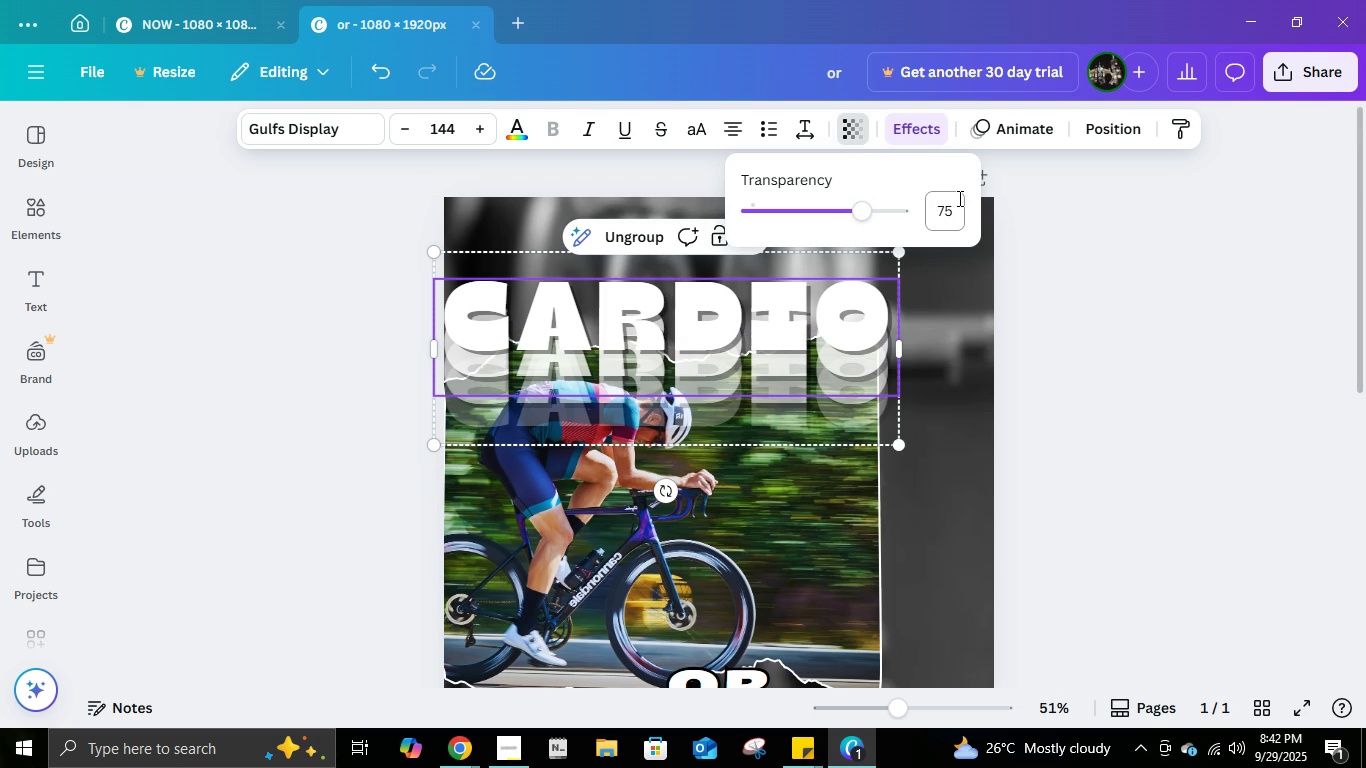 
left_click([958, 198])
 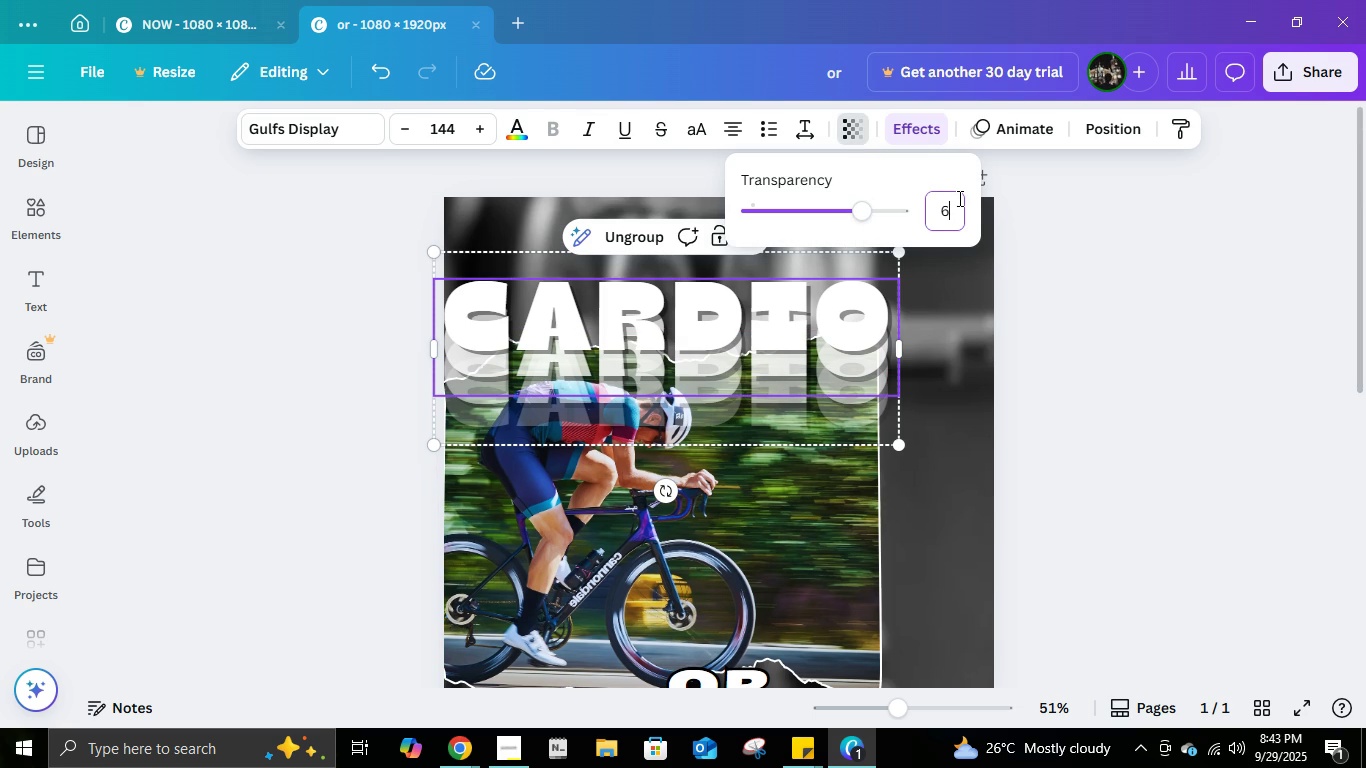 
key(Numpad6)
 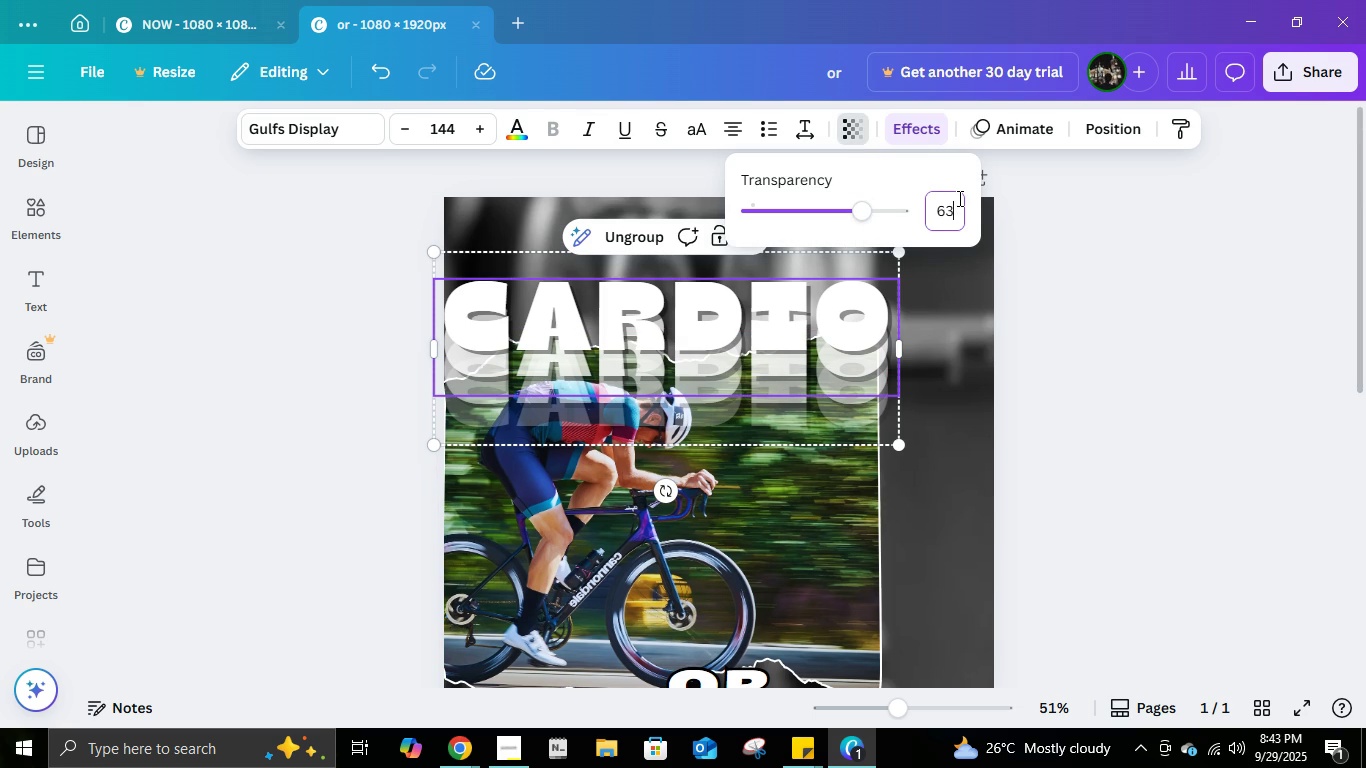 
key(Numpad3)
 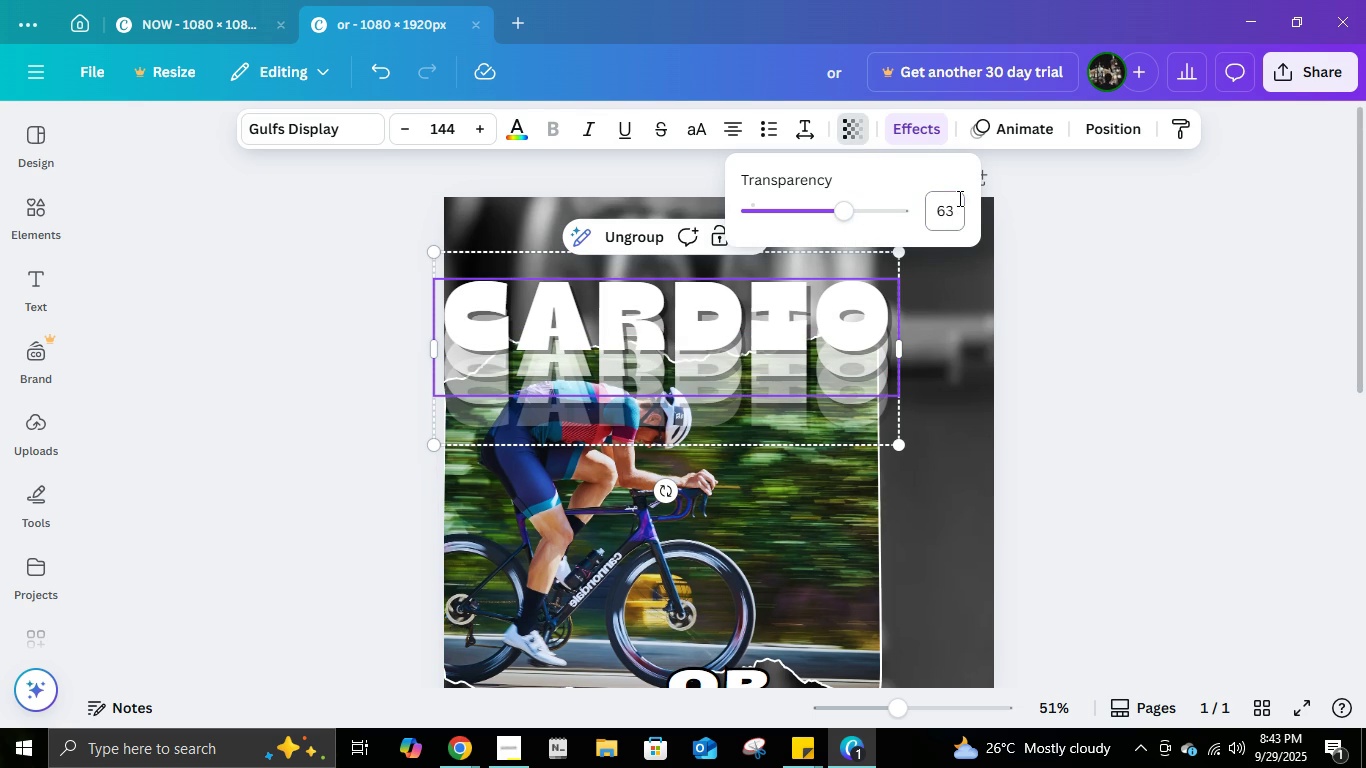 
key(NumpadEnter)
 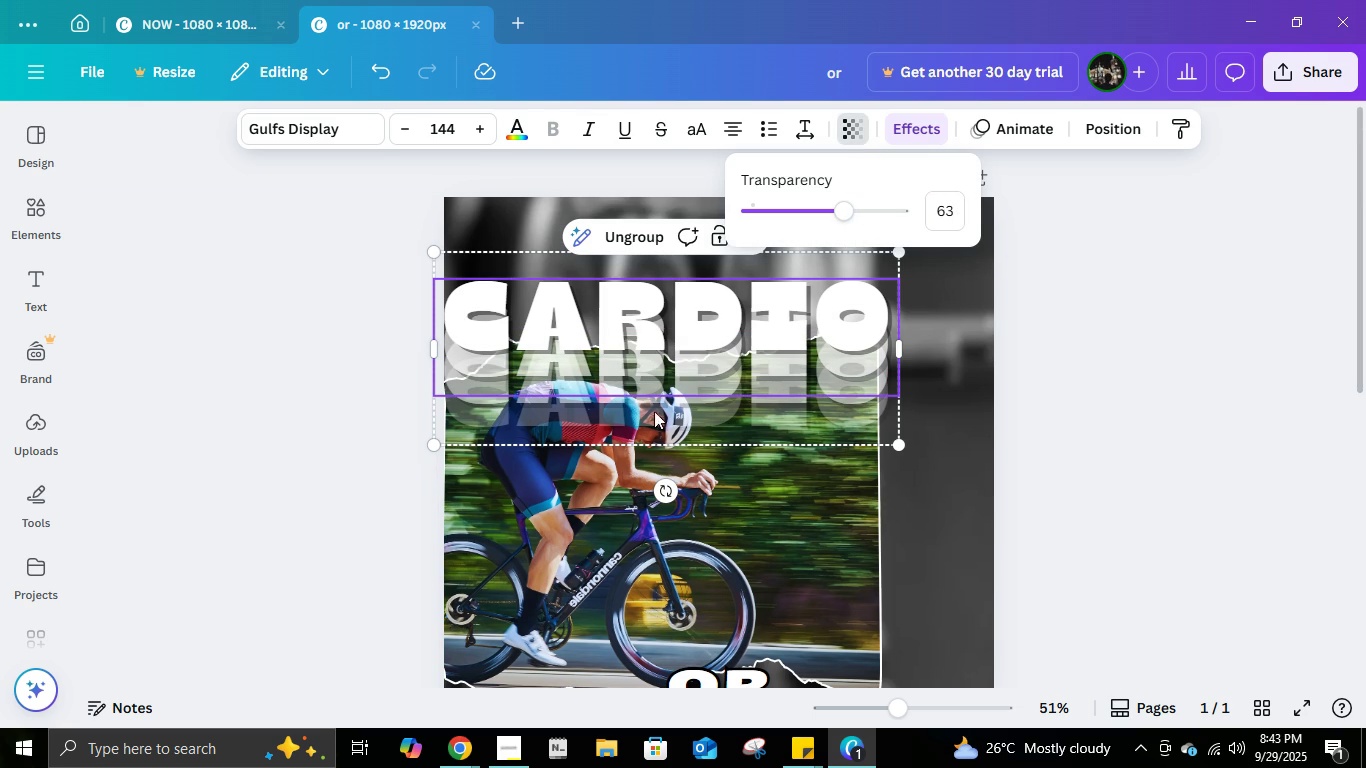 
left_click([622, 412])
 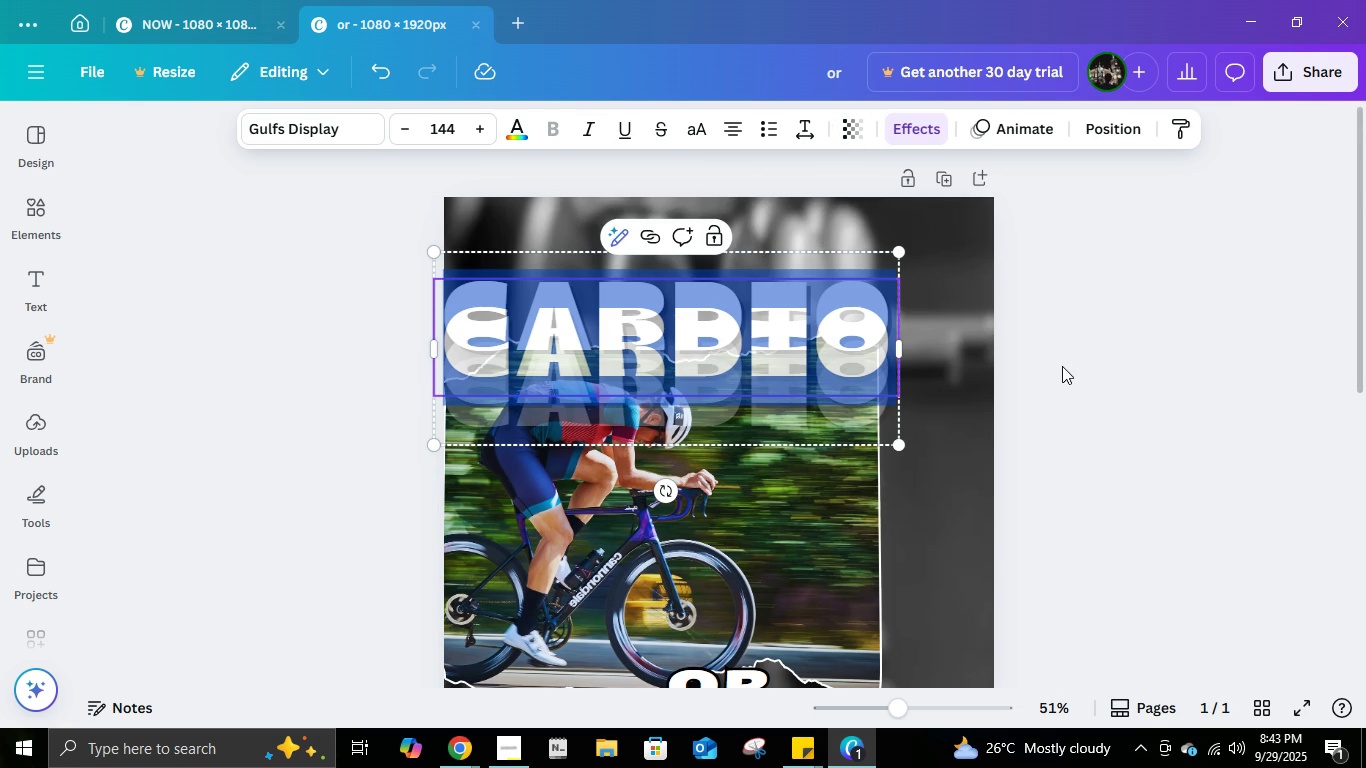 
left_click([1062, 366])
 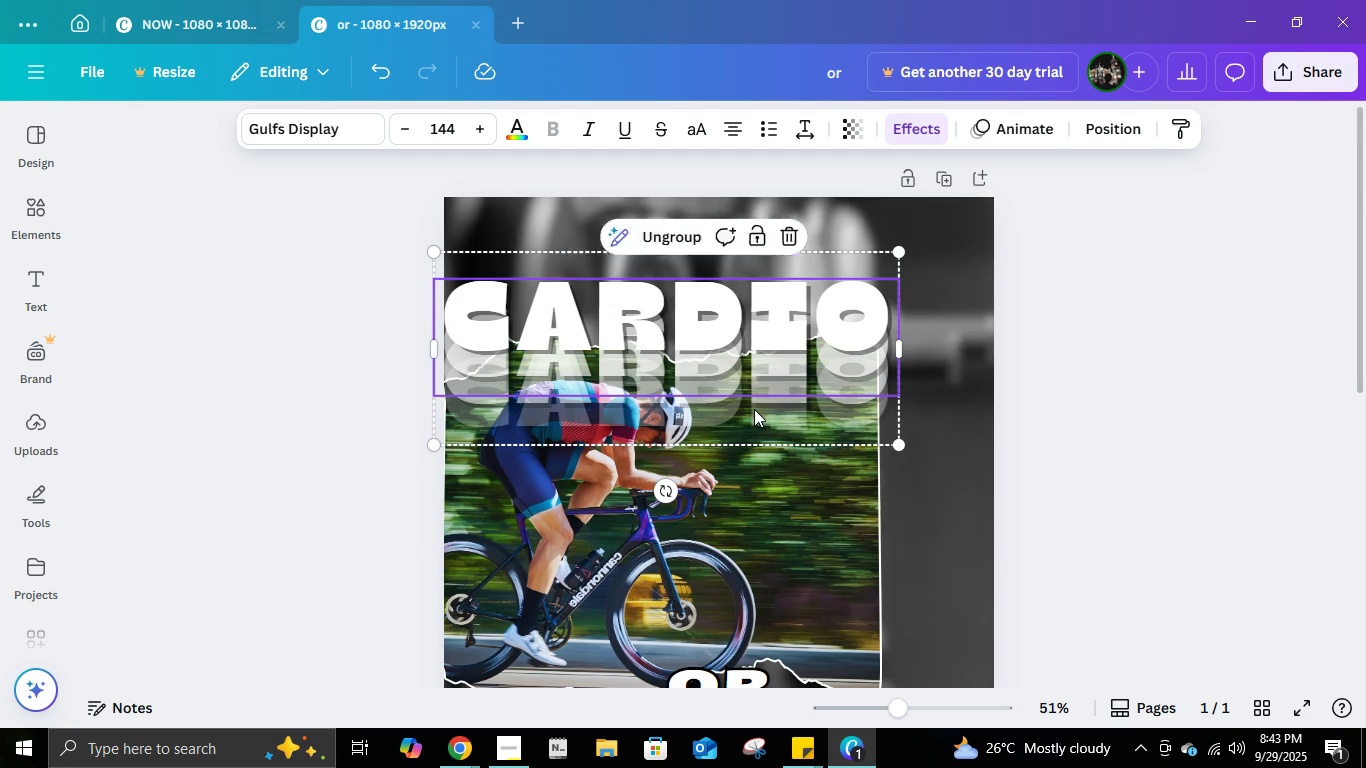 
left_click([754, 409])
 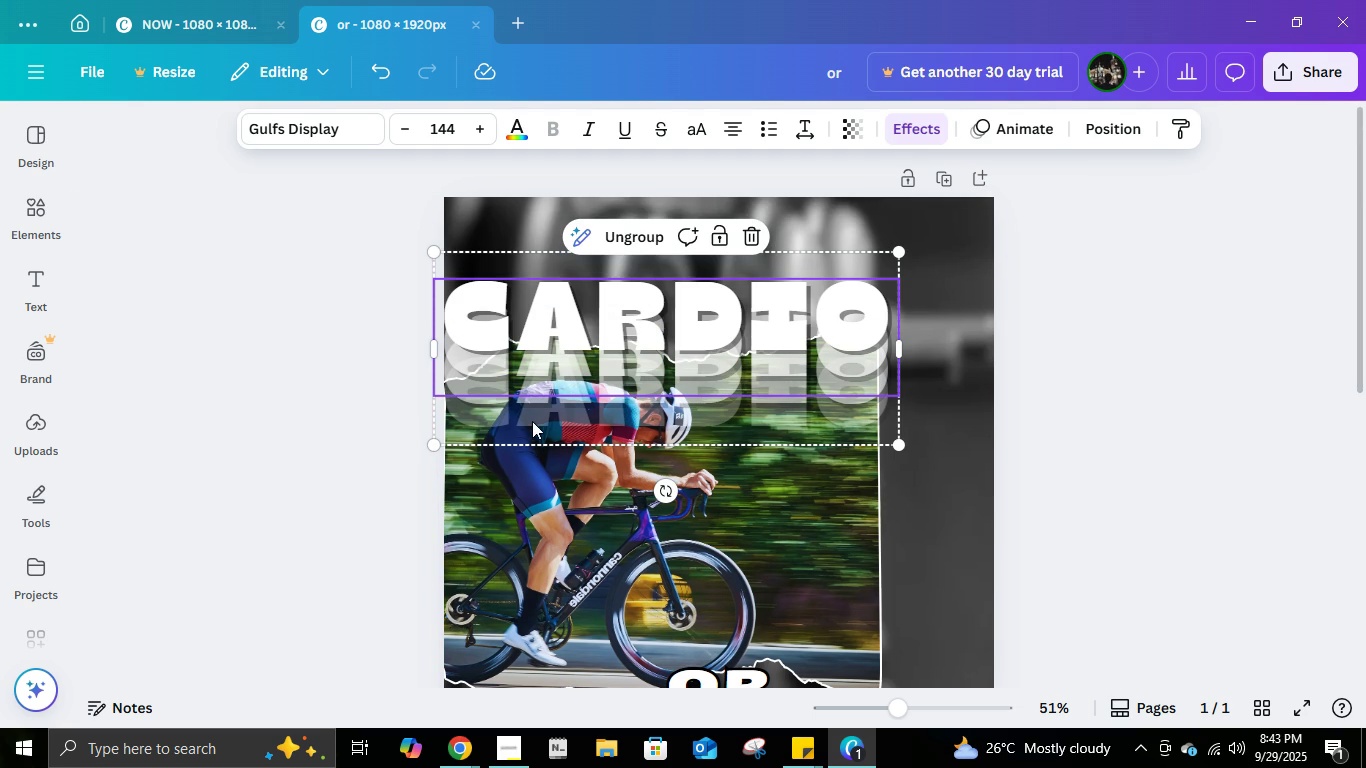 
left_click([532, 421])
 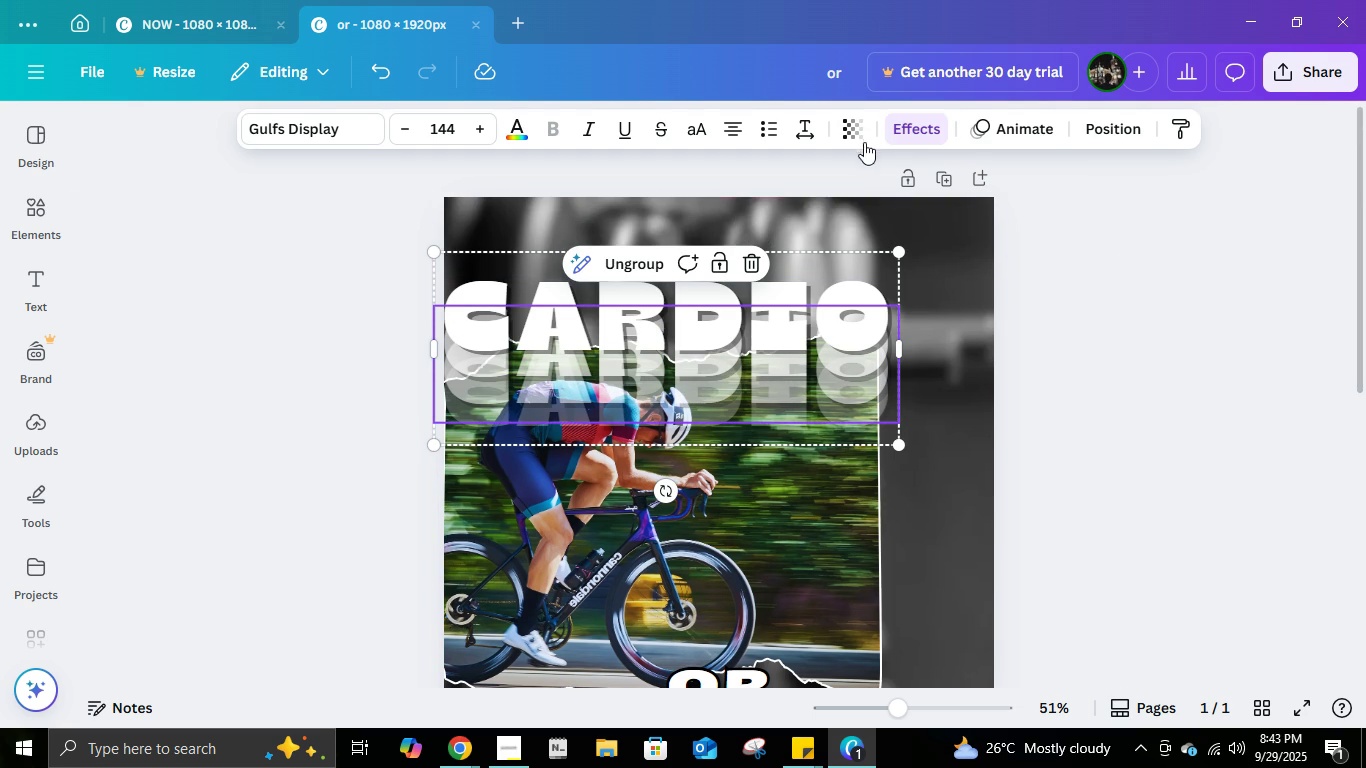 
left_click([859, 132])
 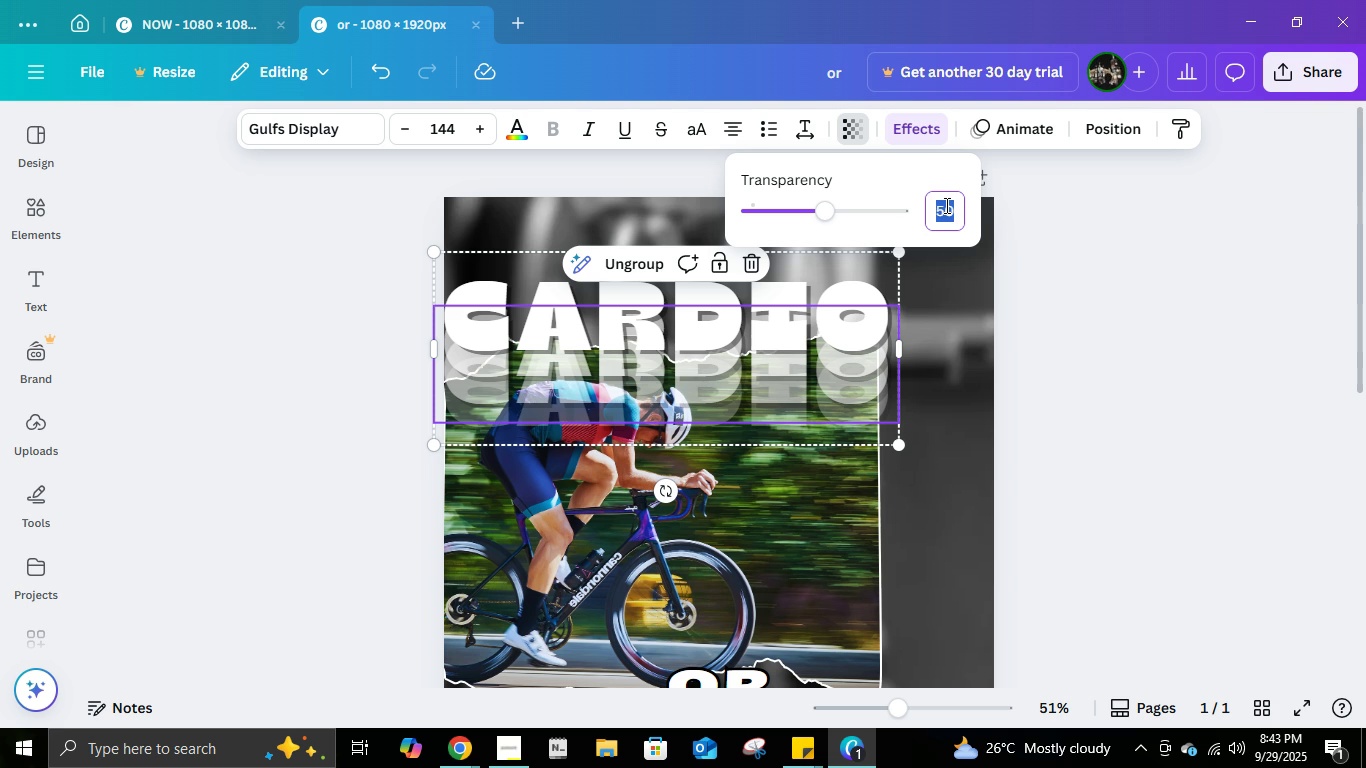 
left_click([945, 205])
 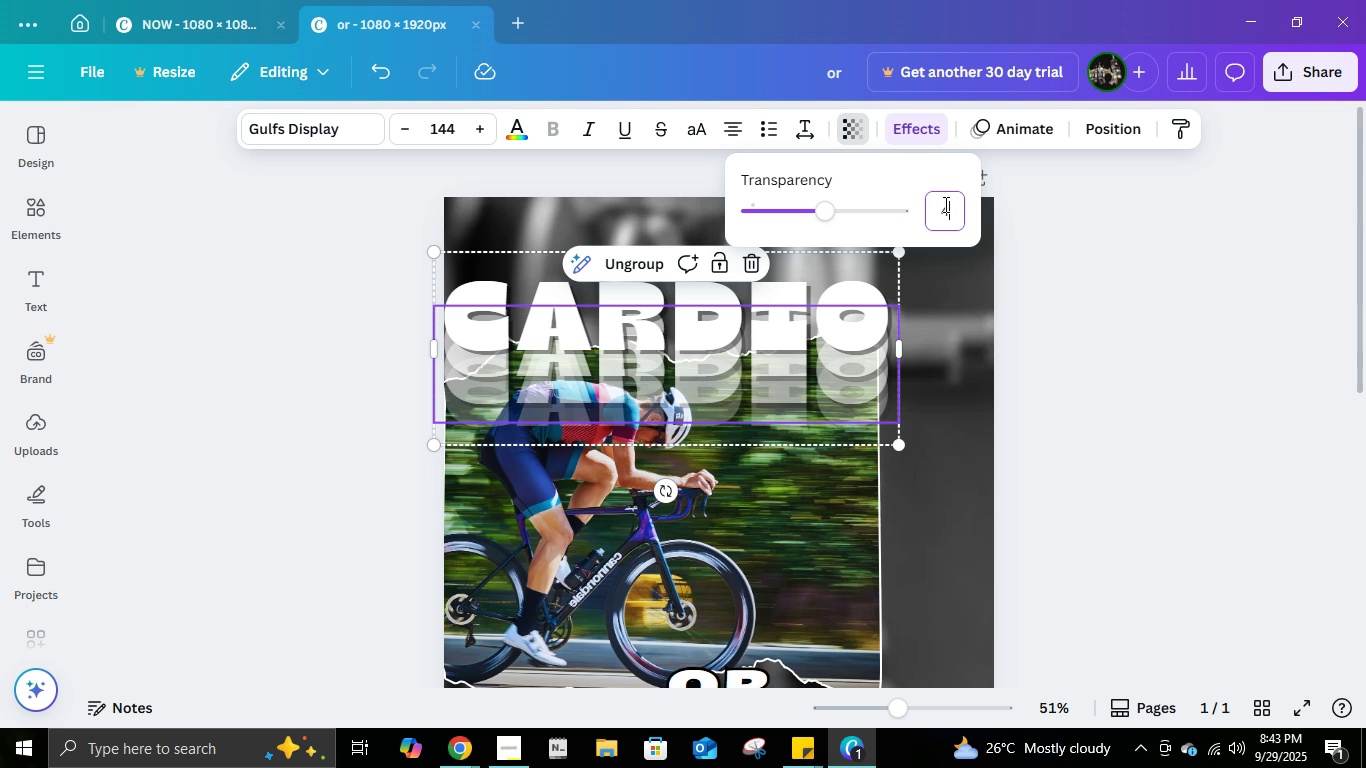 
key(Numpad4)
 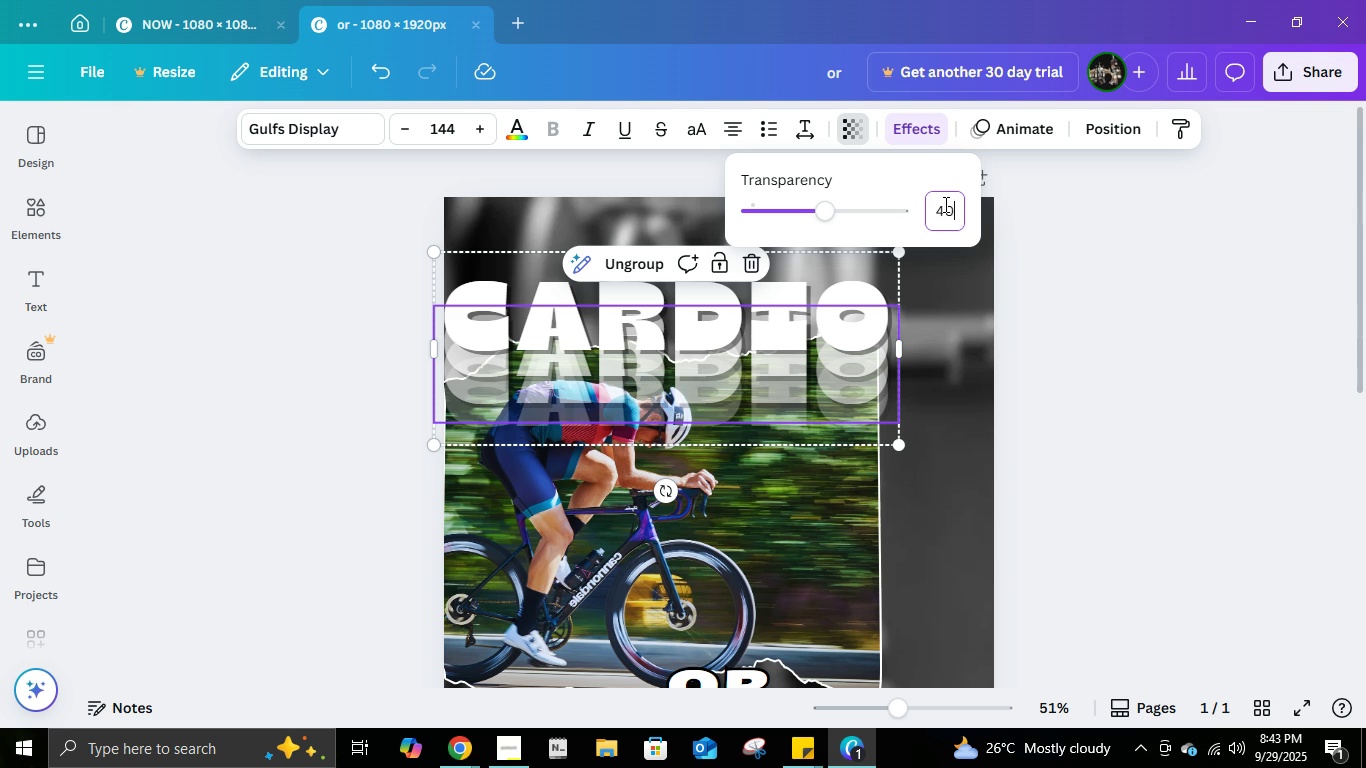 
key(Numpad0)
 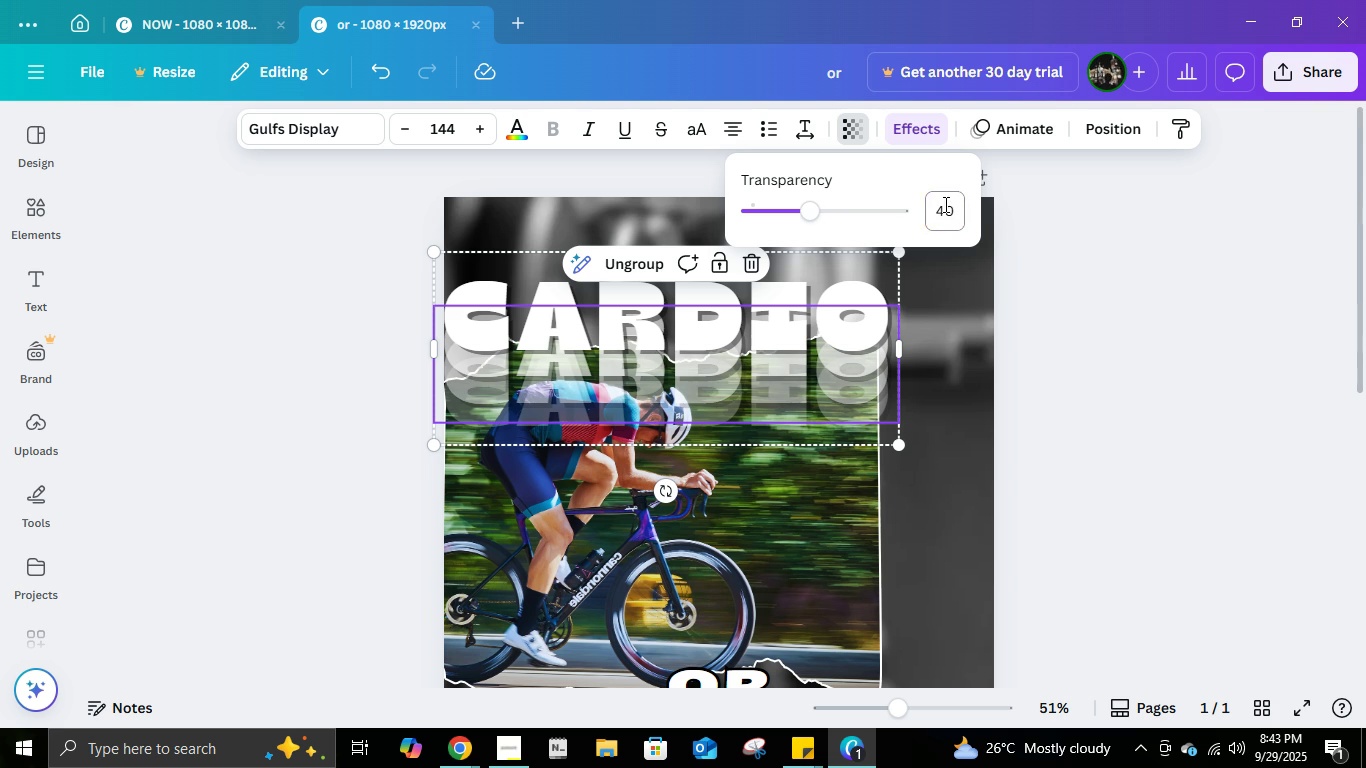 
key(NumpadEnter)
 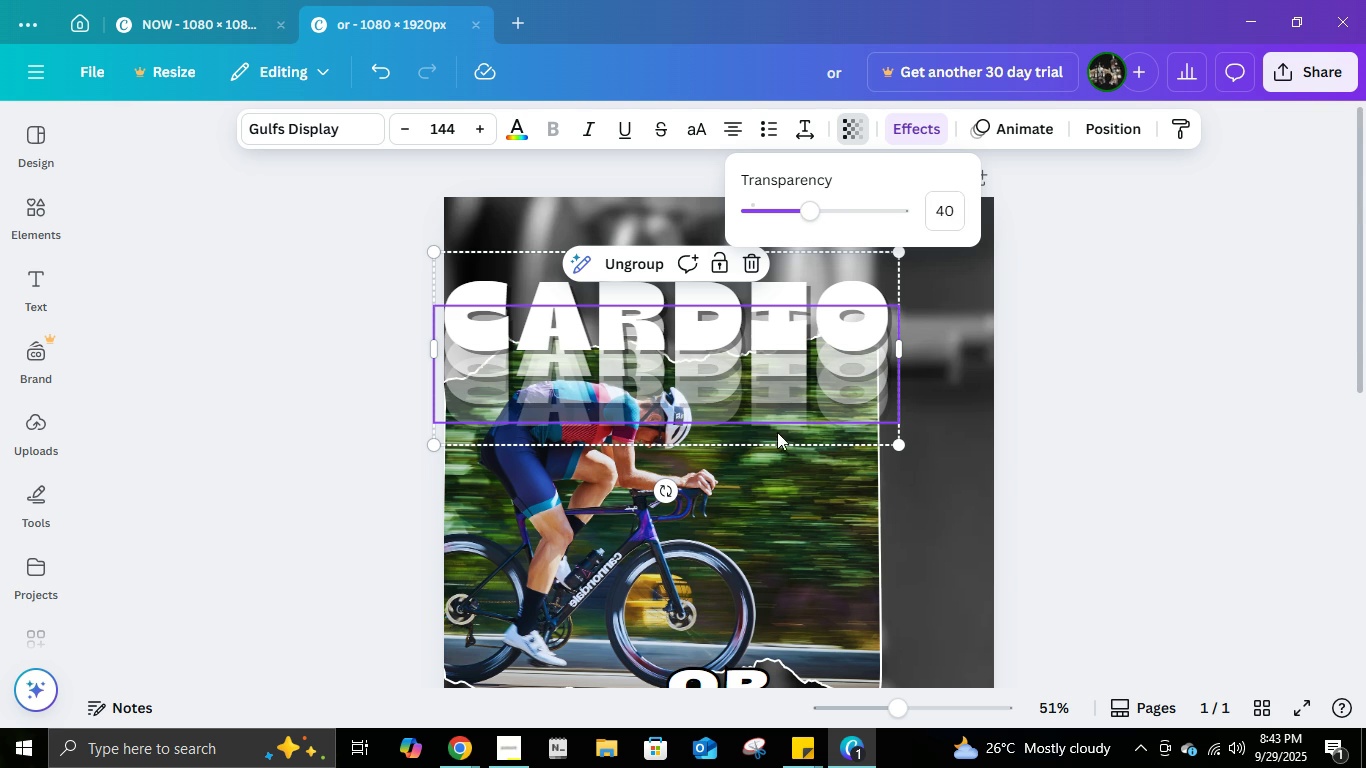 
left_click([776, 429])
 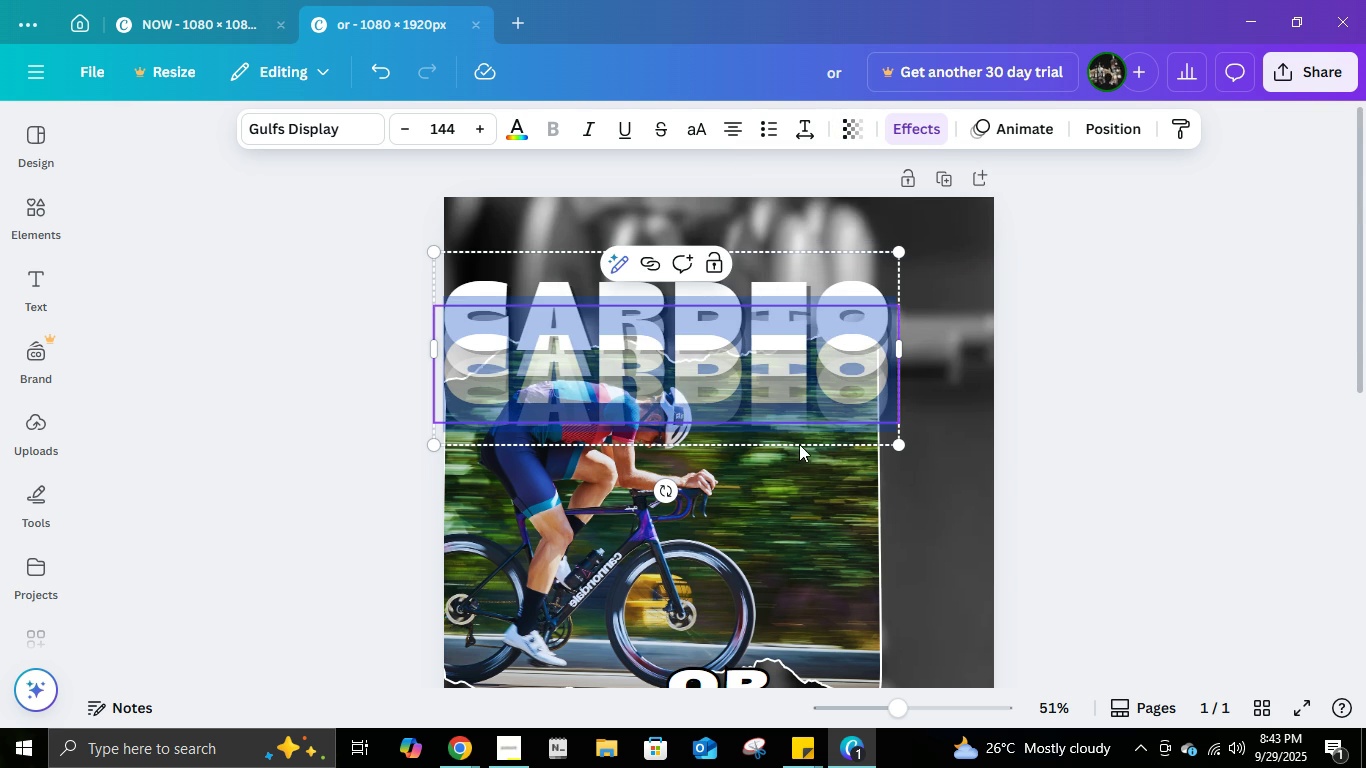 
left_click([797, 440])
 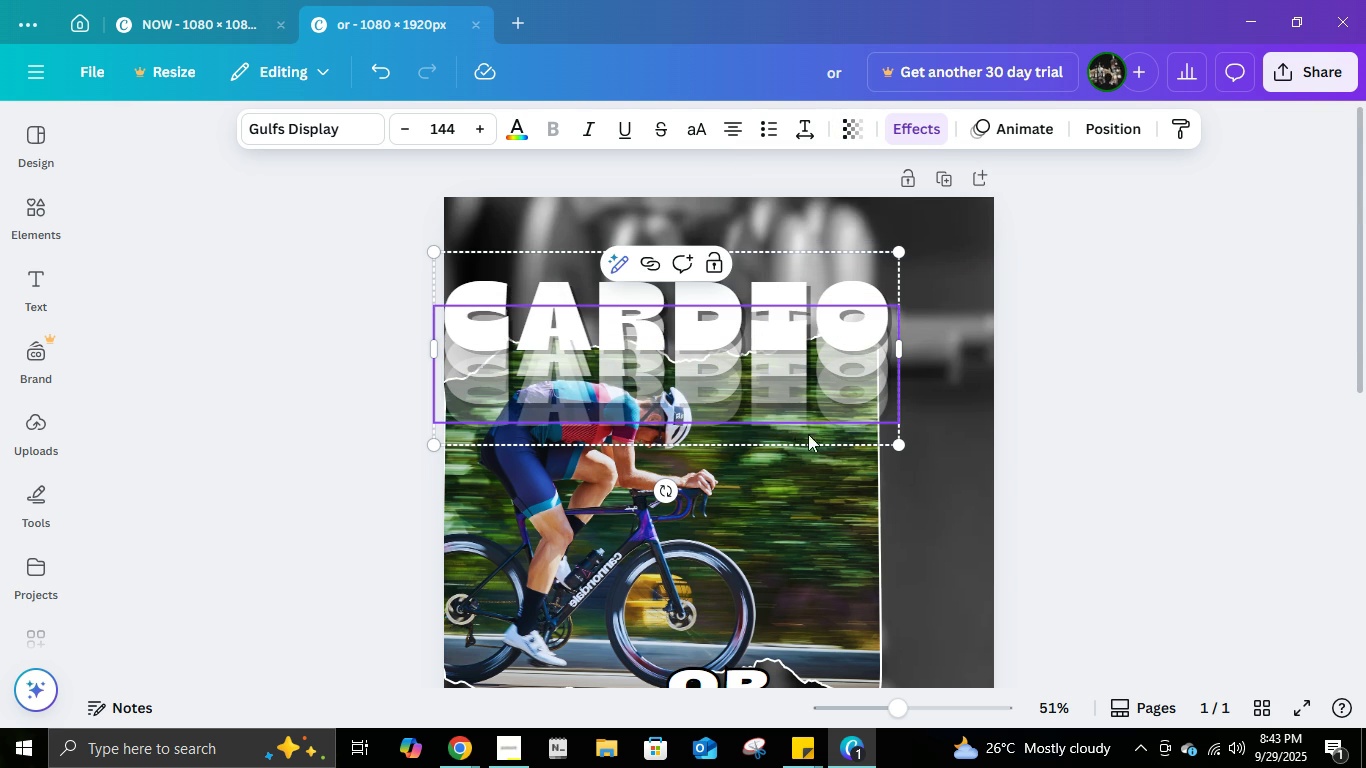 
left_click([791, 435])
 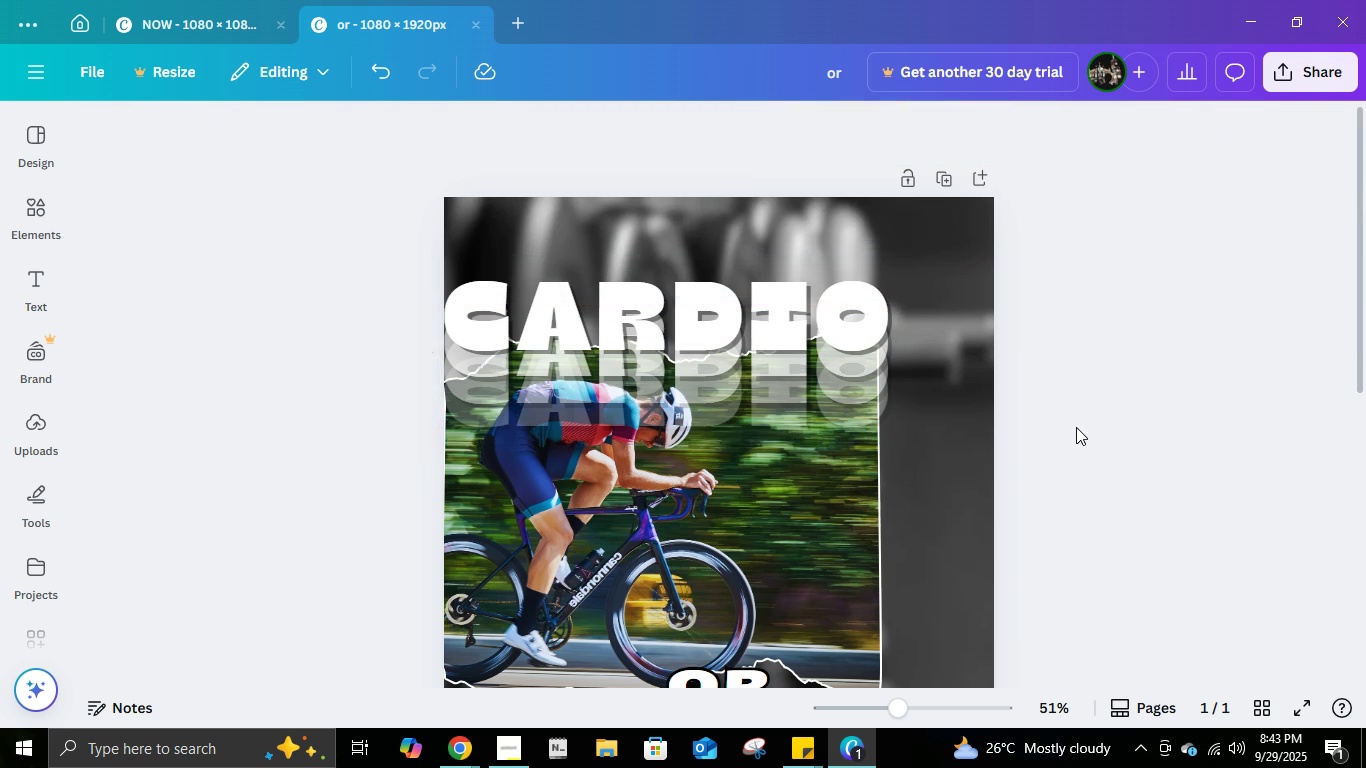 
left_click([1076, 427])
 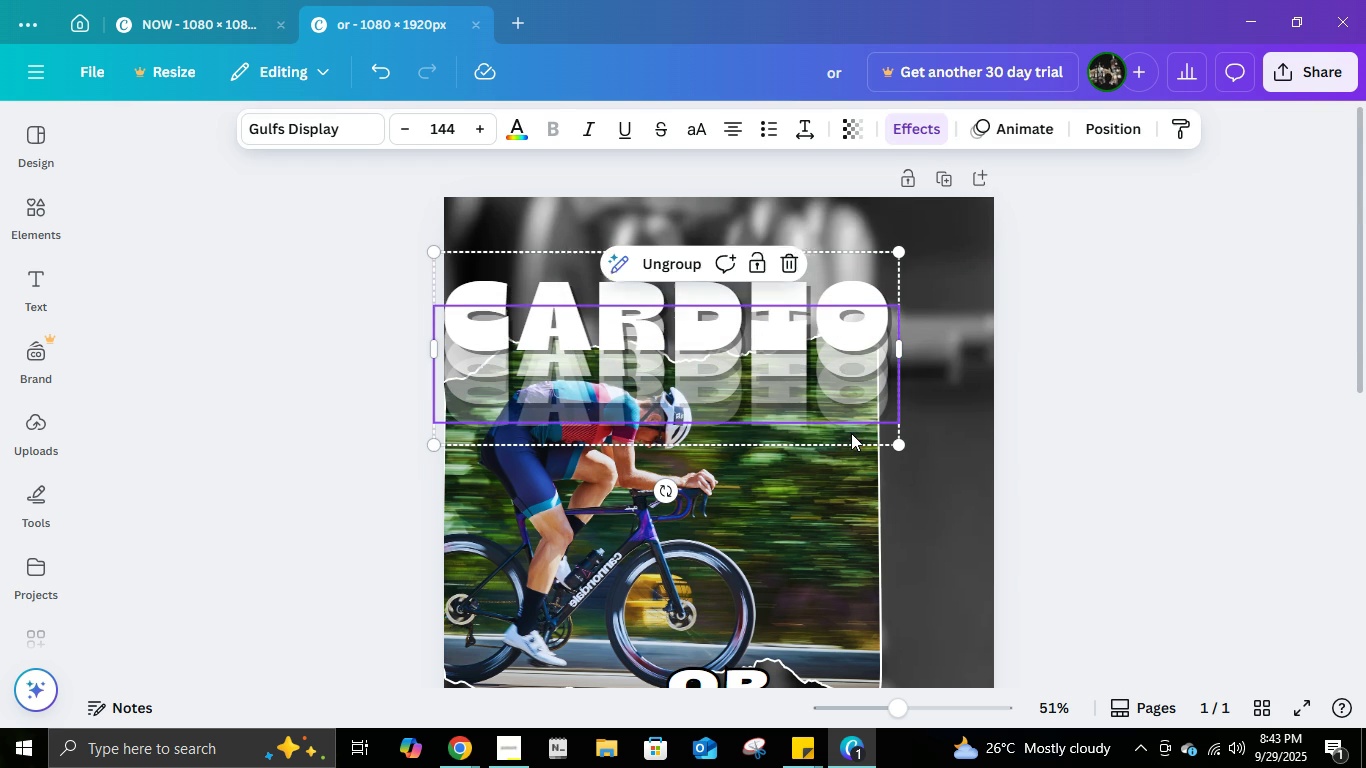 
left_click([851, 433])
 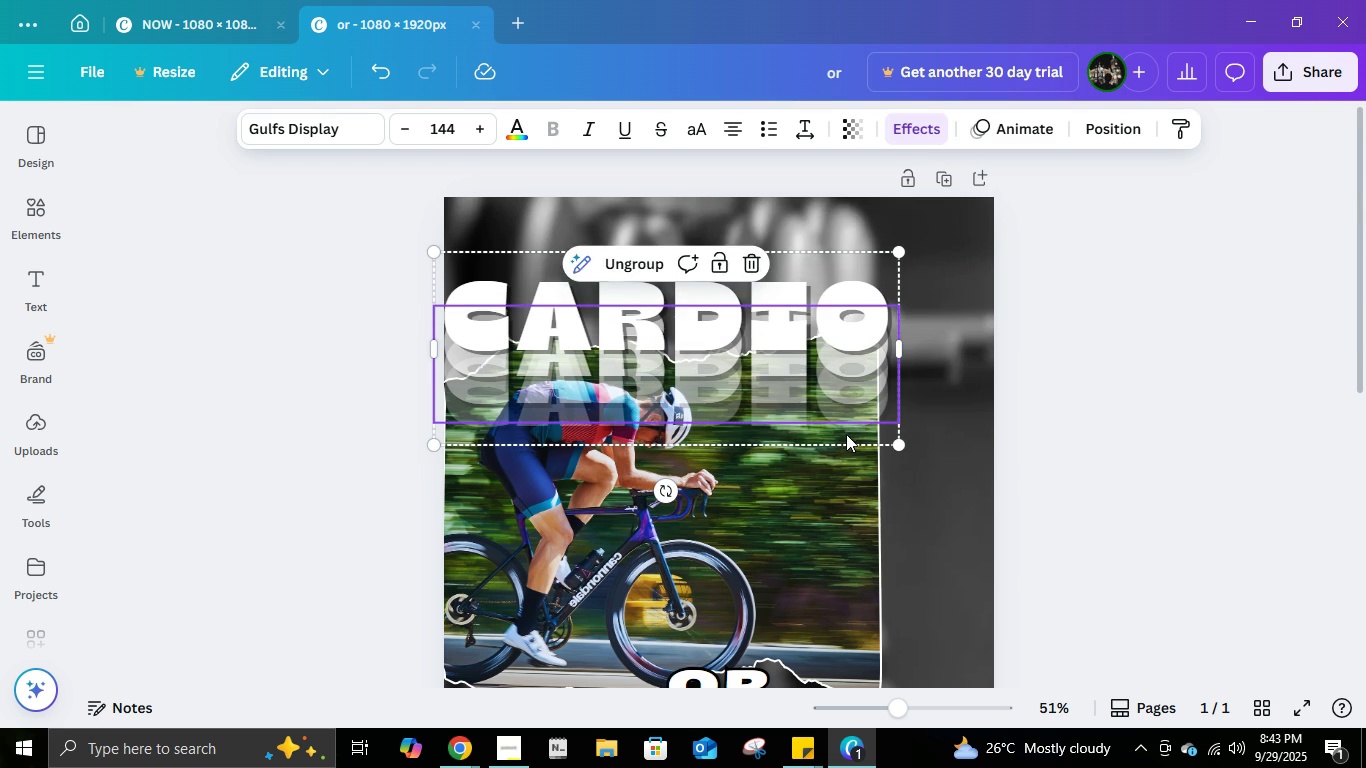 
left_click([846, 434])
 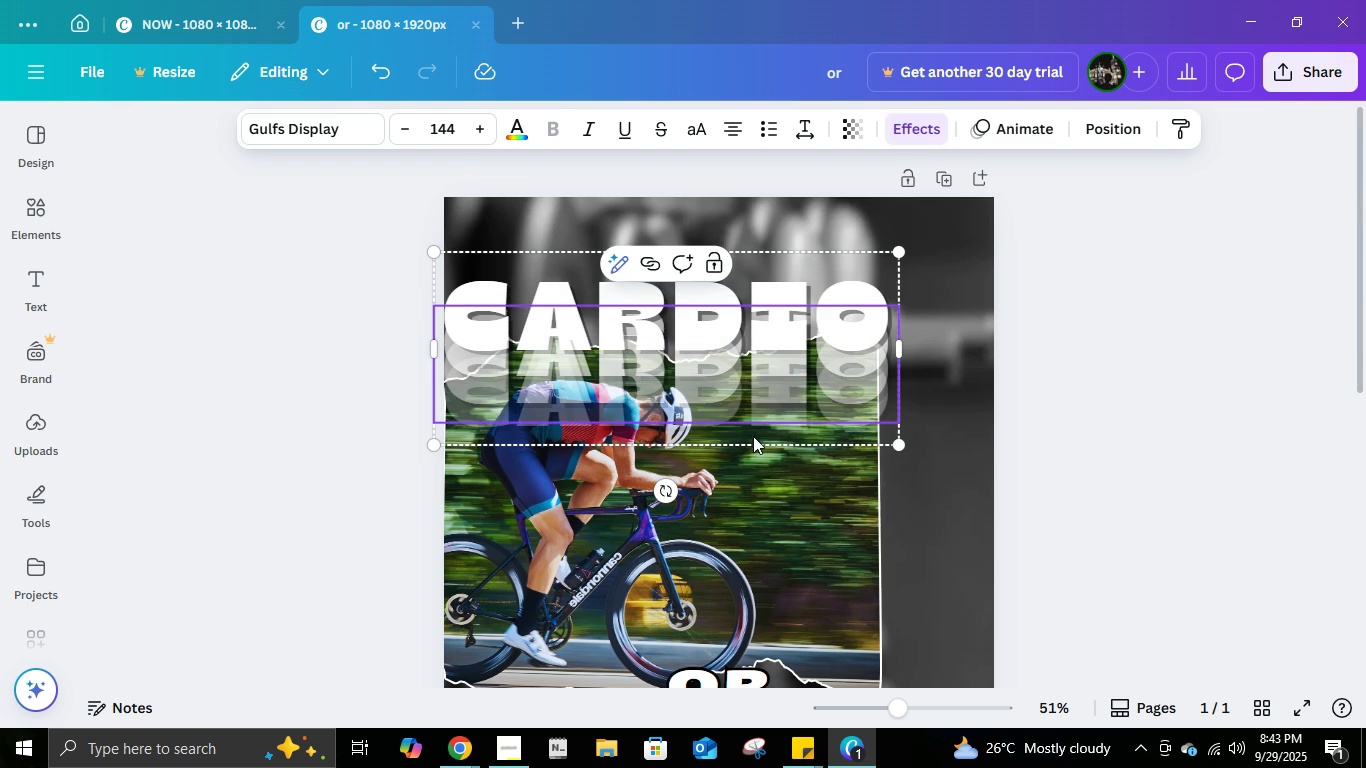 
left_click([753, 436])
 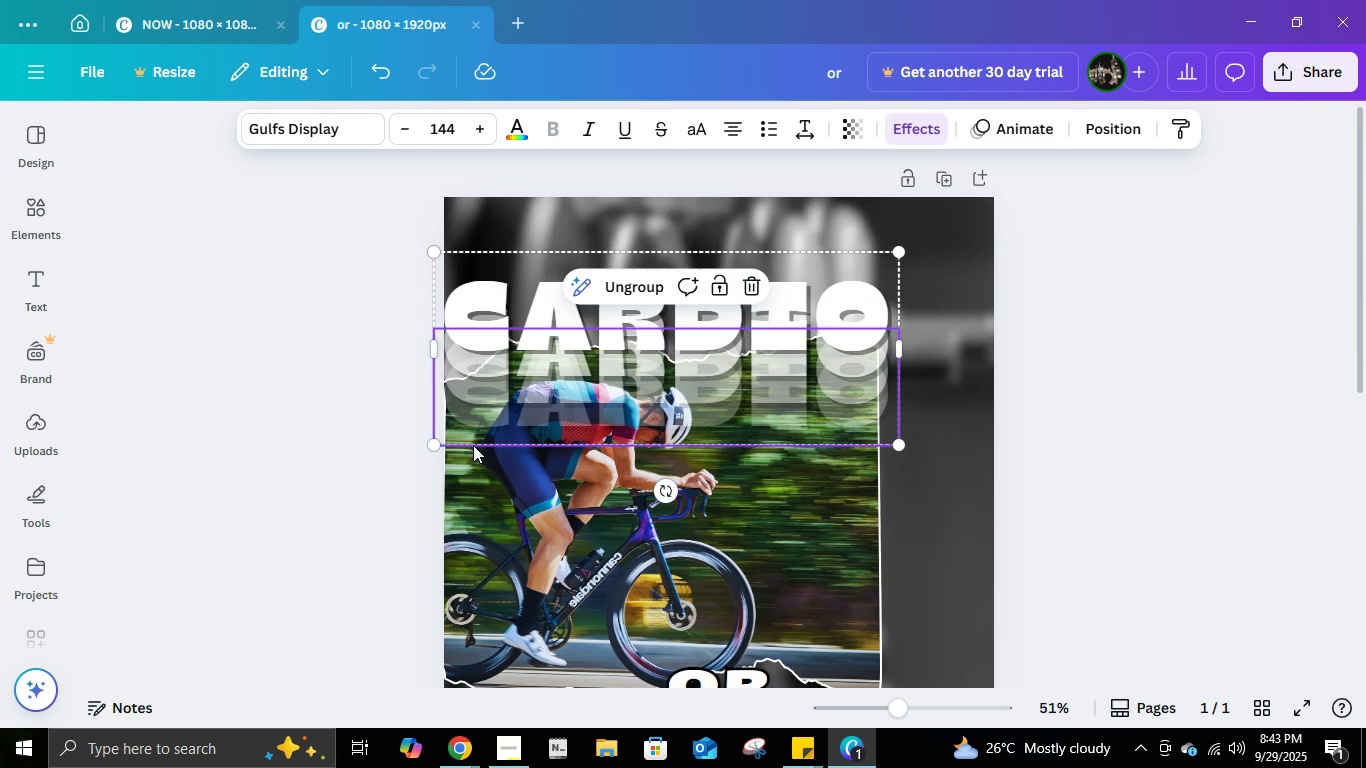 
left_click([473, 445])
 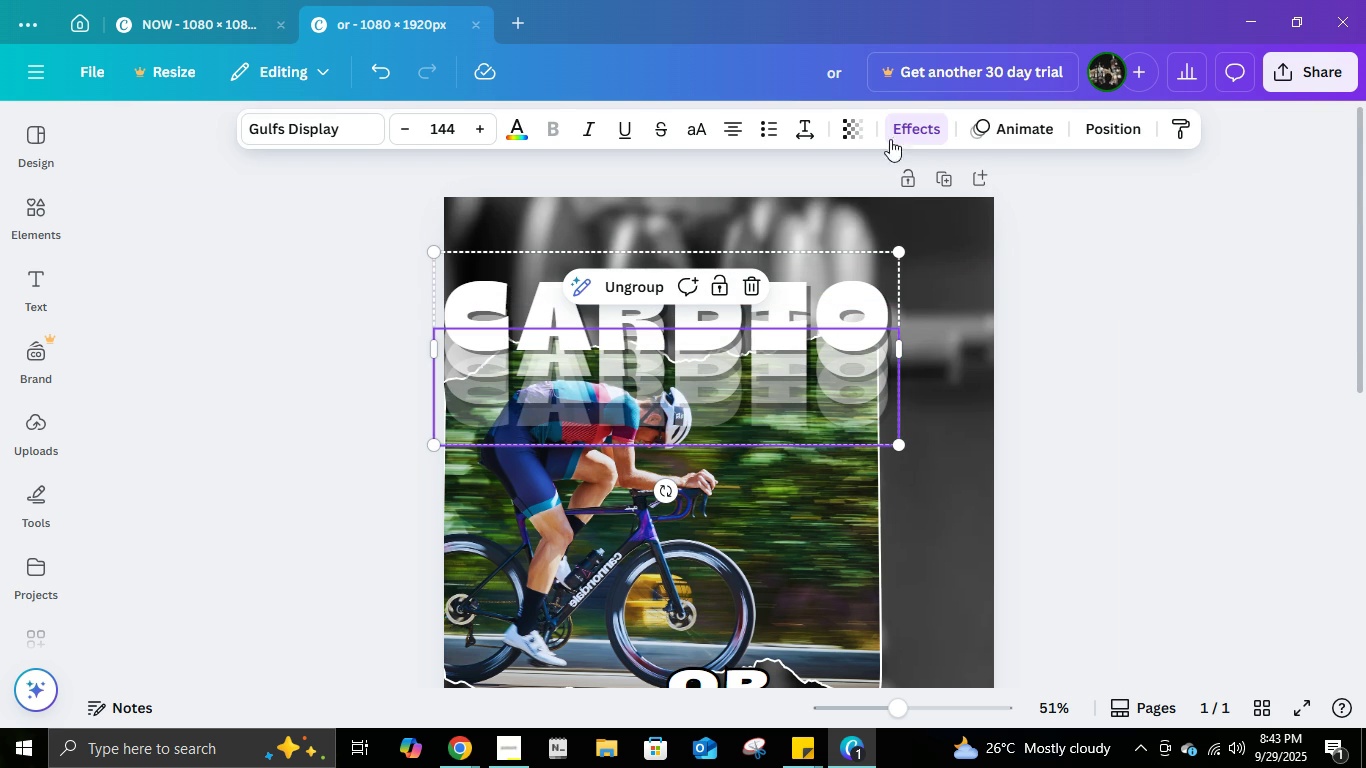 
left_click([857, 130])
 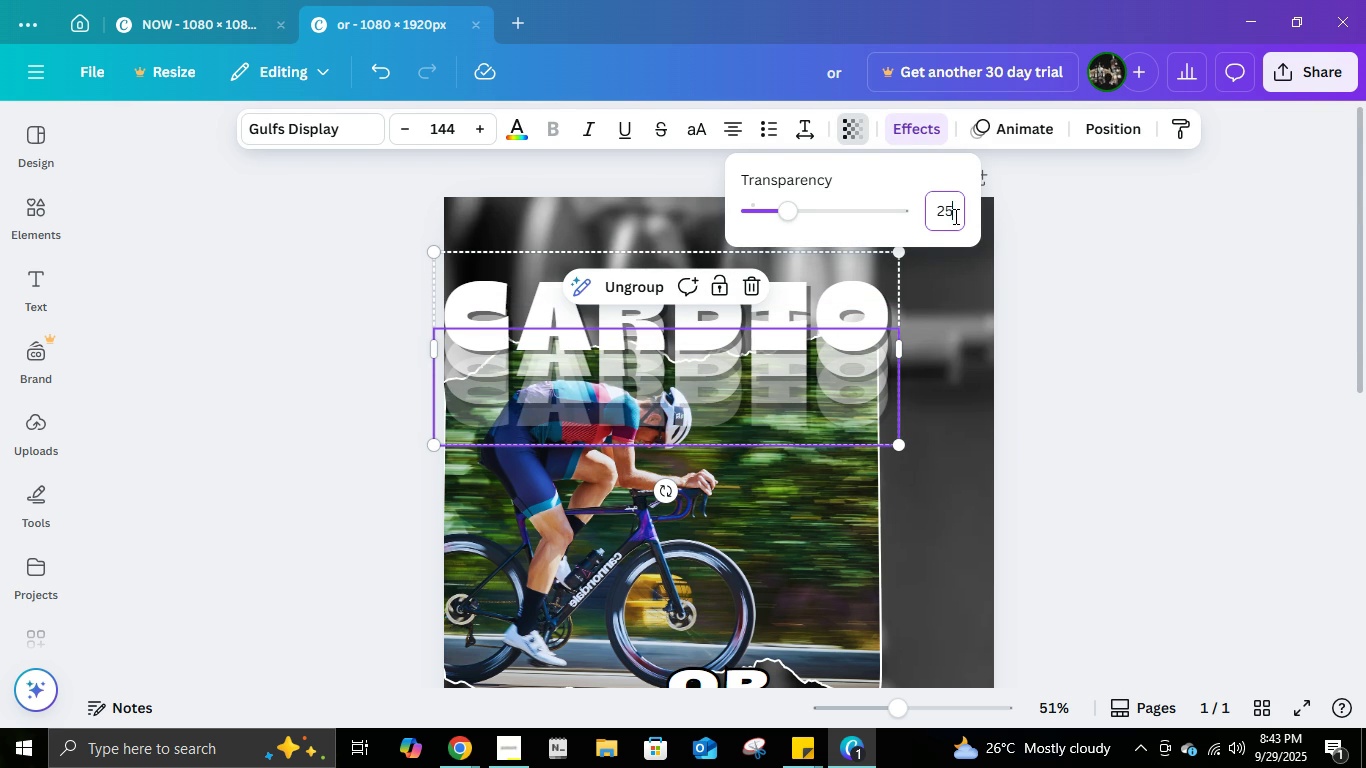 
left_click([954, 216])
 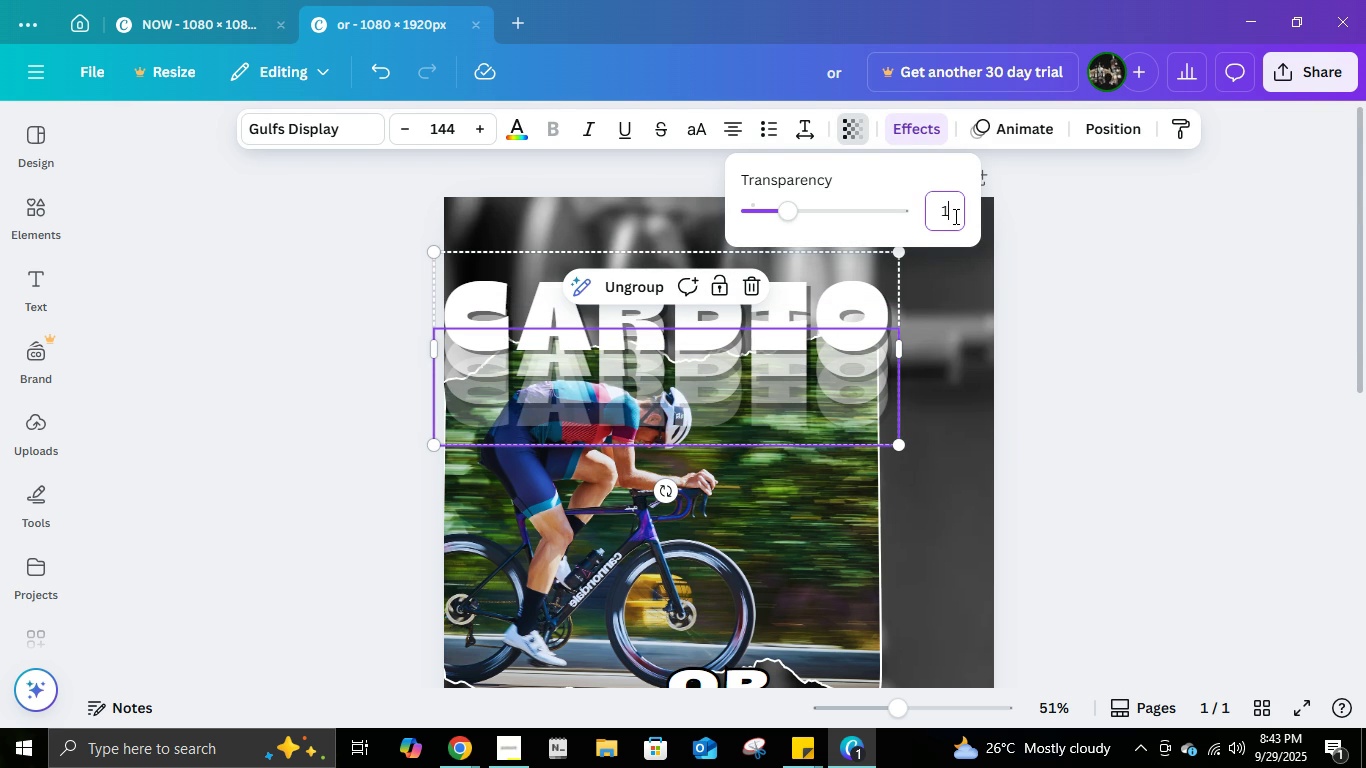 
key(Numpad1)
 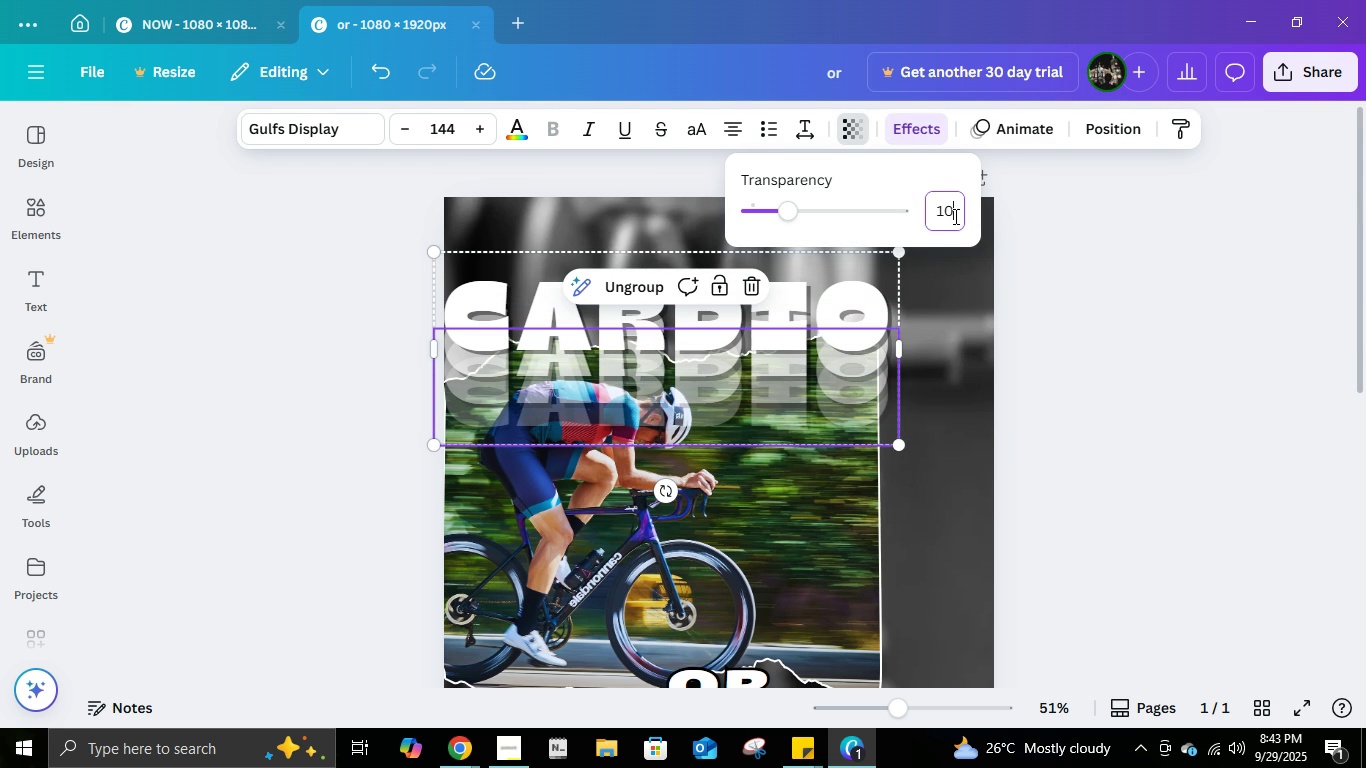 
key(Numpad0)
 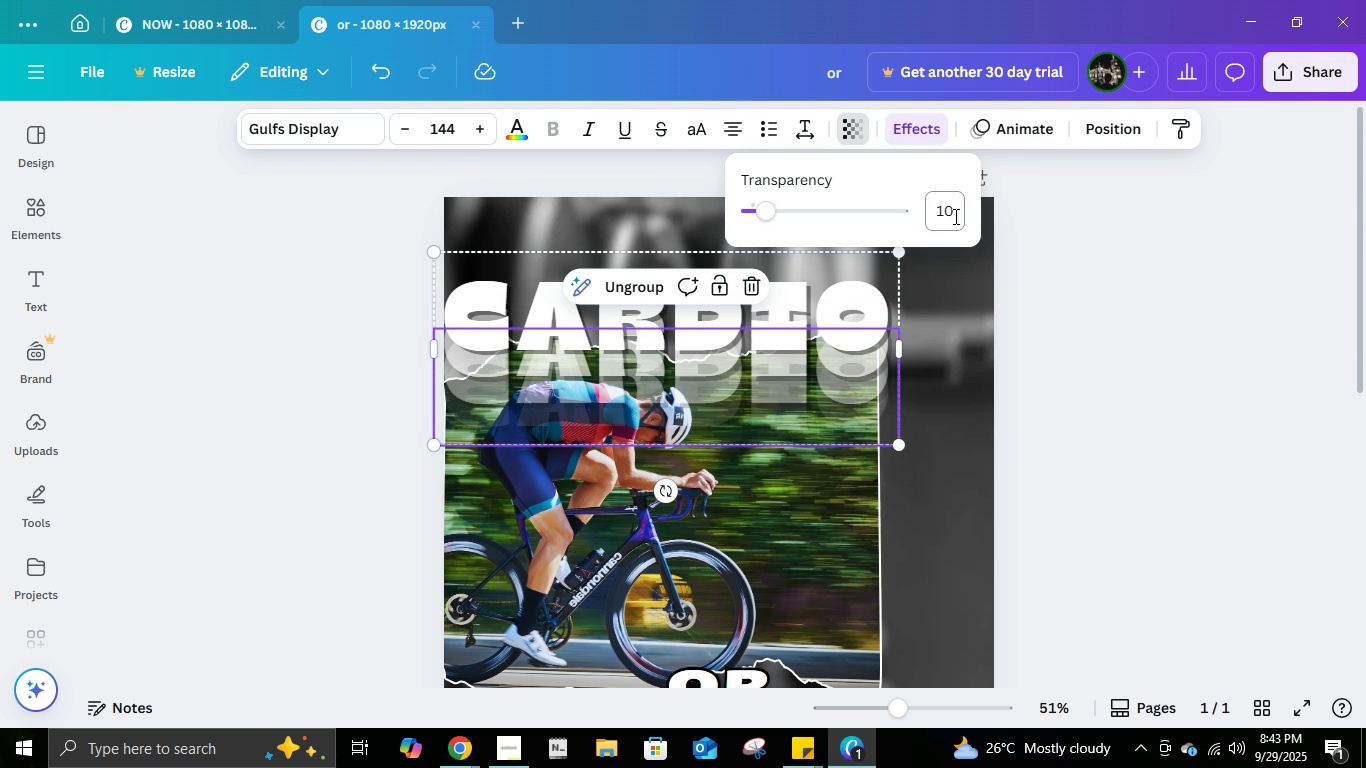 
key(NumpadEnter)
 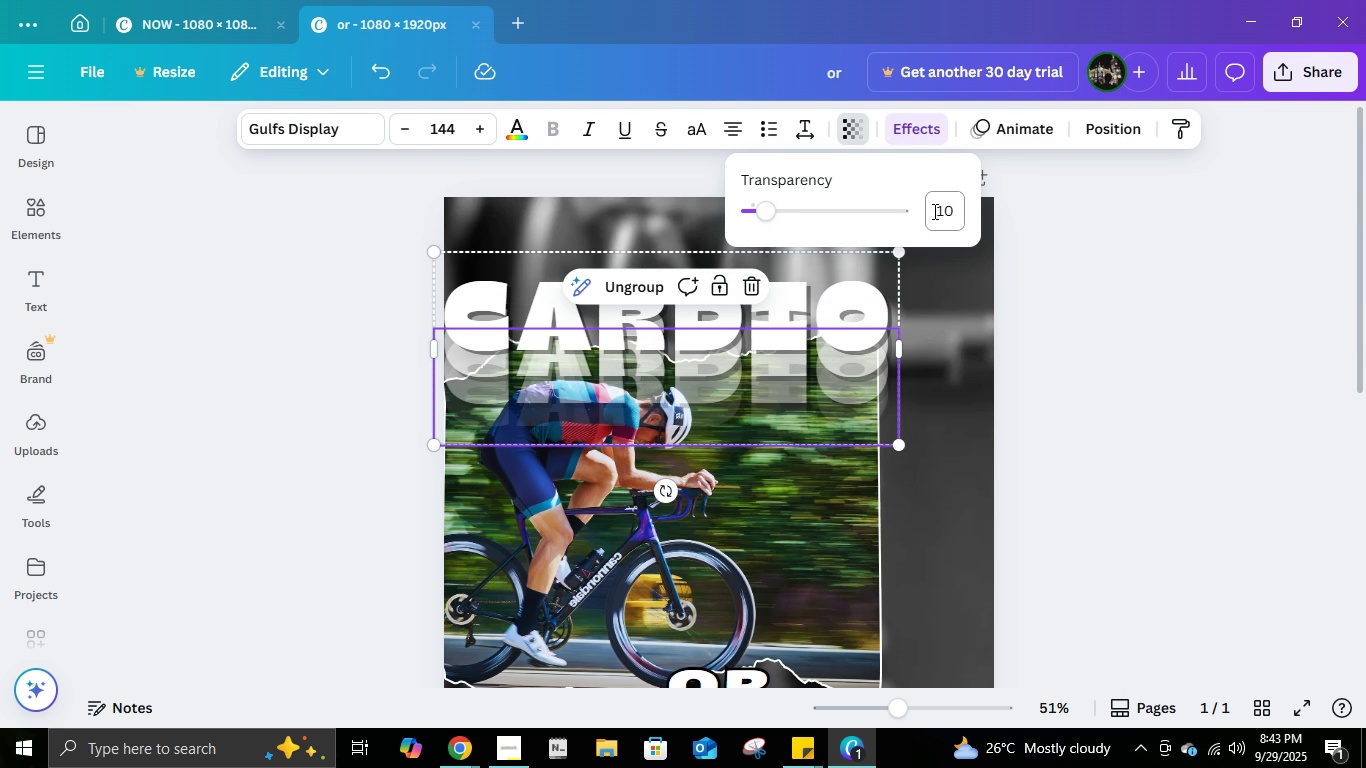 
left_click([934, 209])
 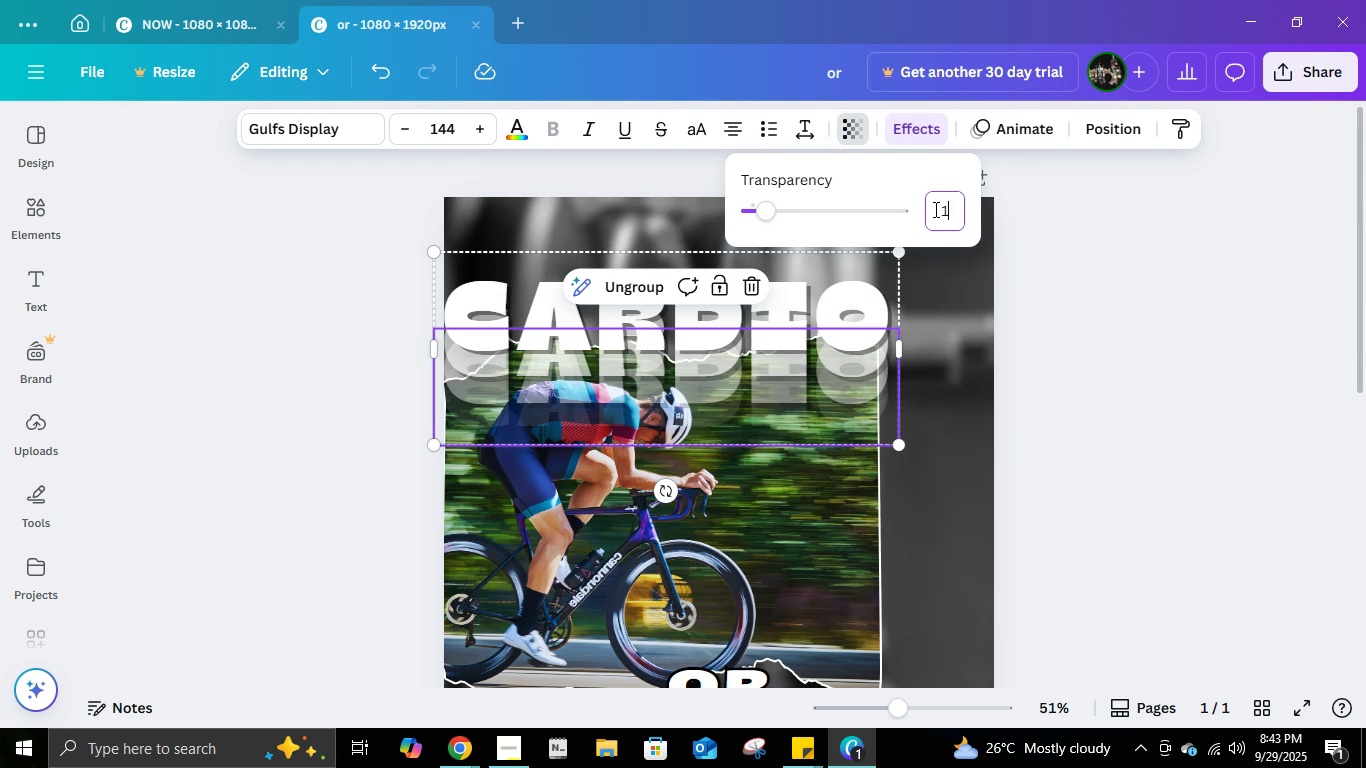 
key(Numpad1)
 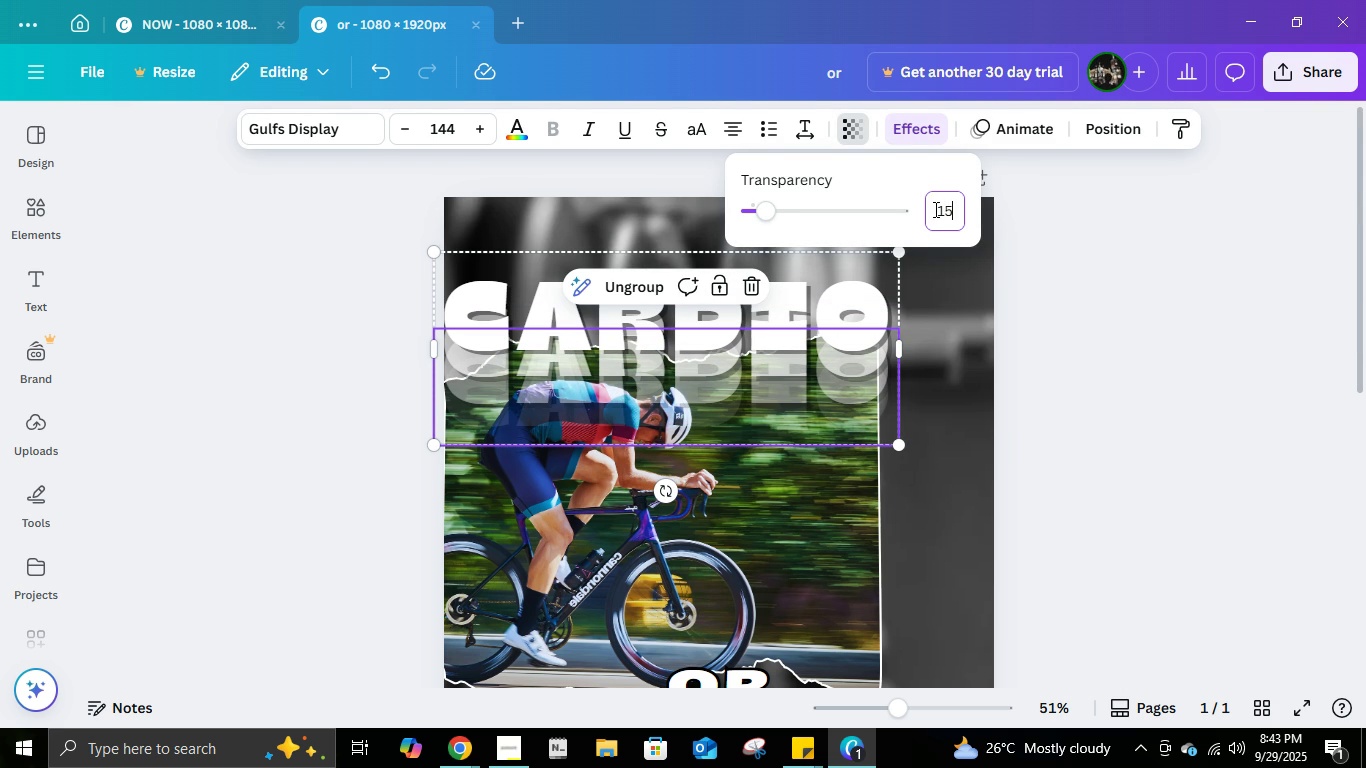 
key(Numpad5)
 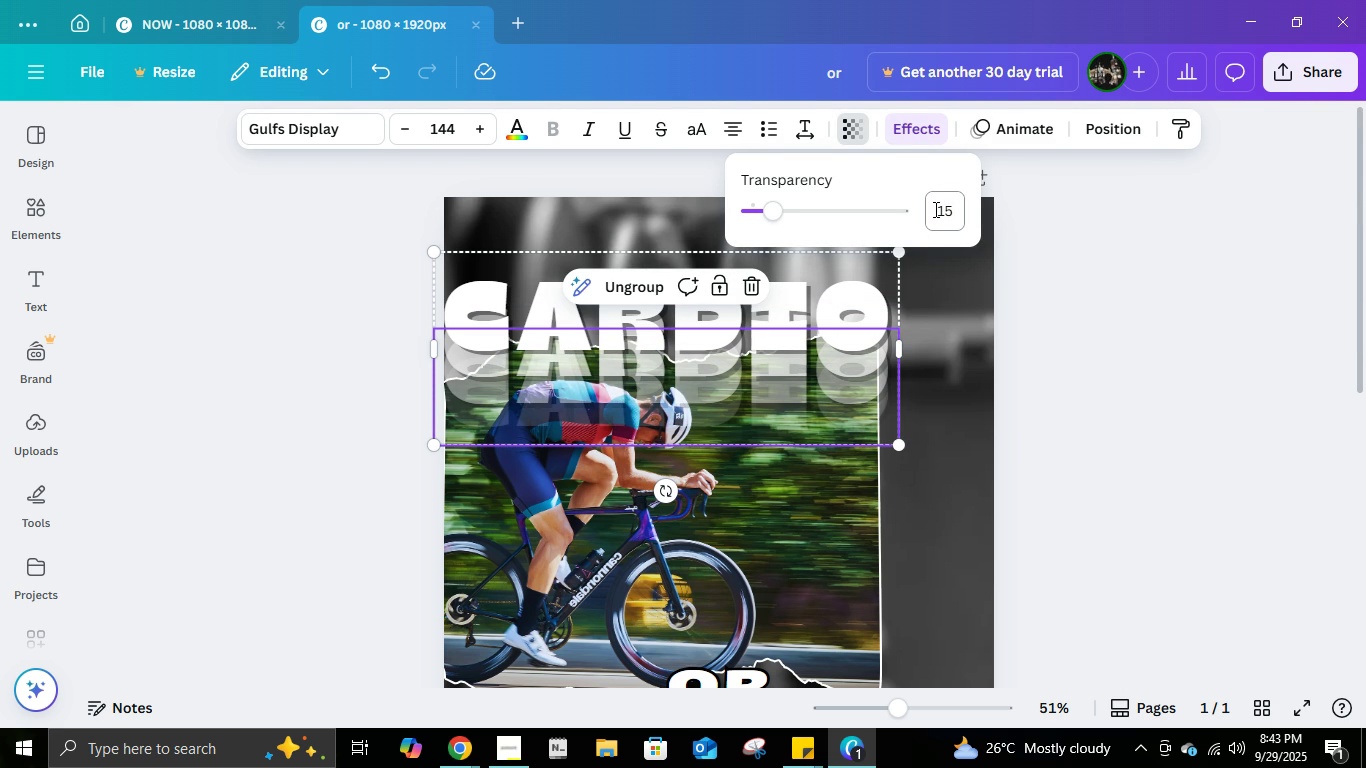 
key(NumpadEnter)
 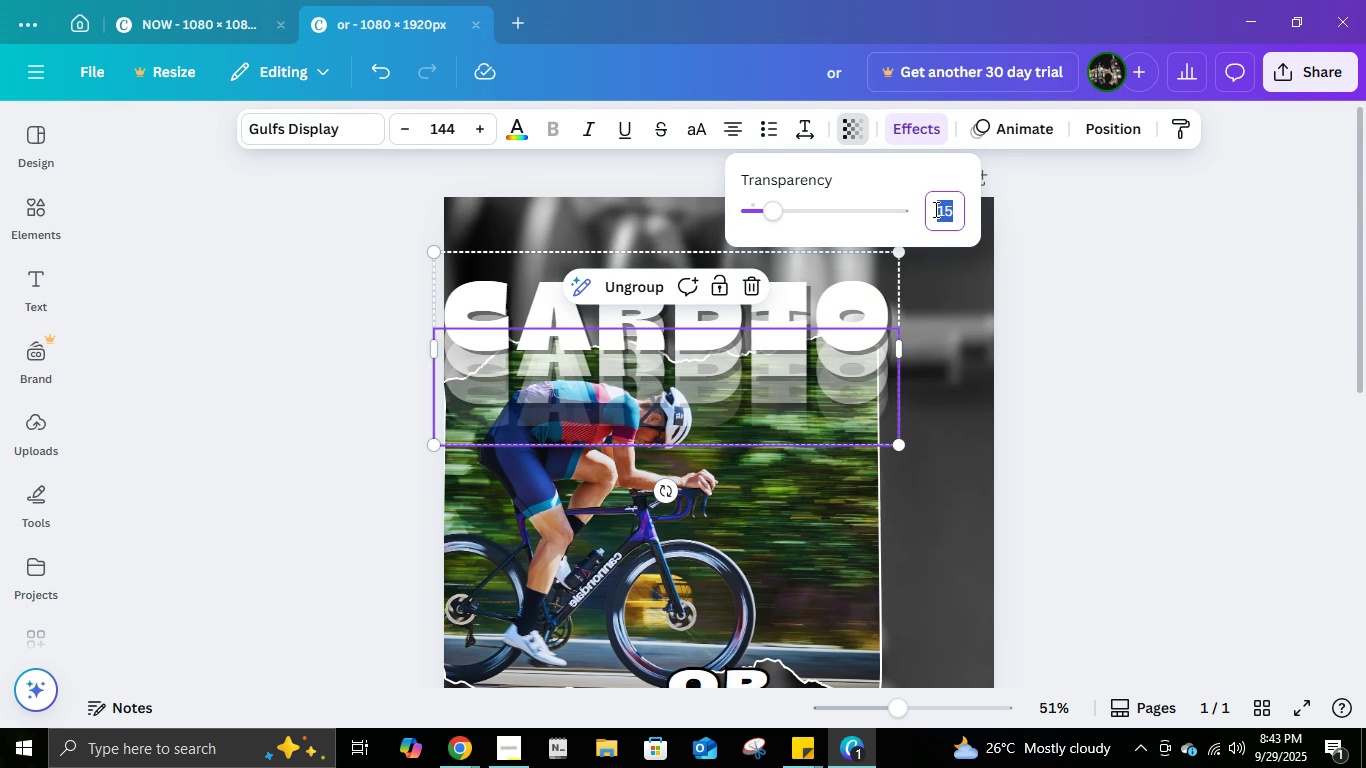 
left_click([934, 209])
 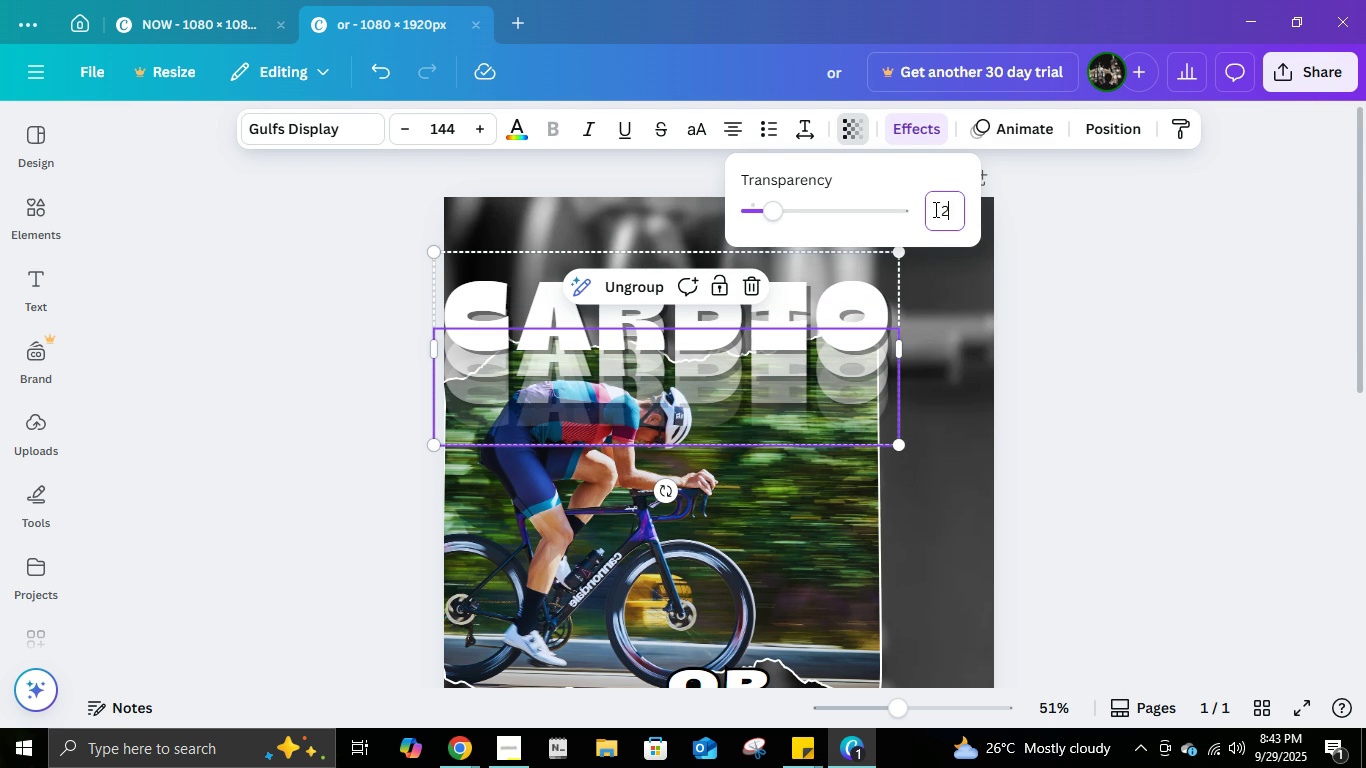 
key(Numpad2)
 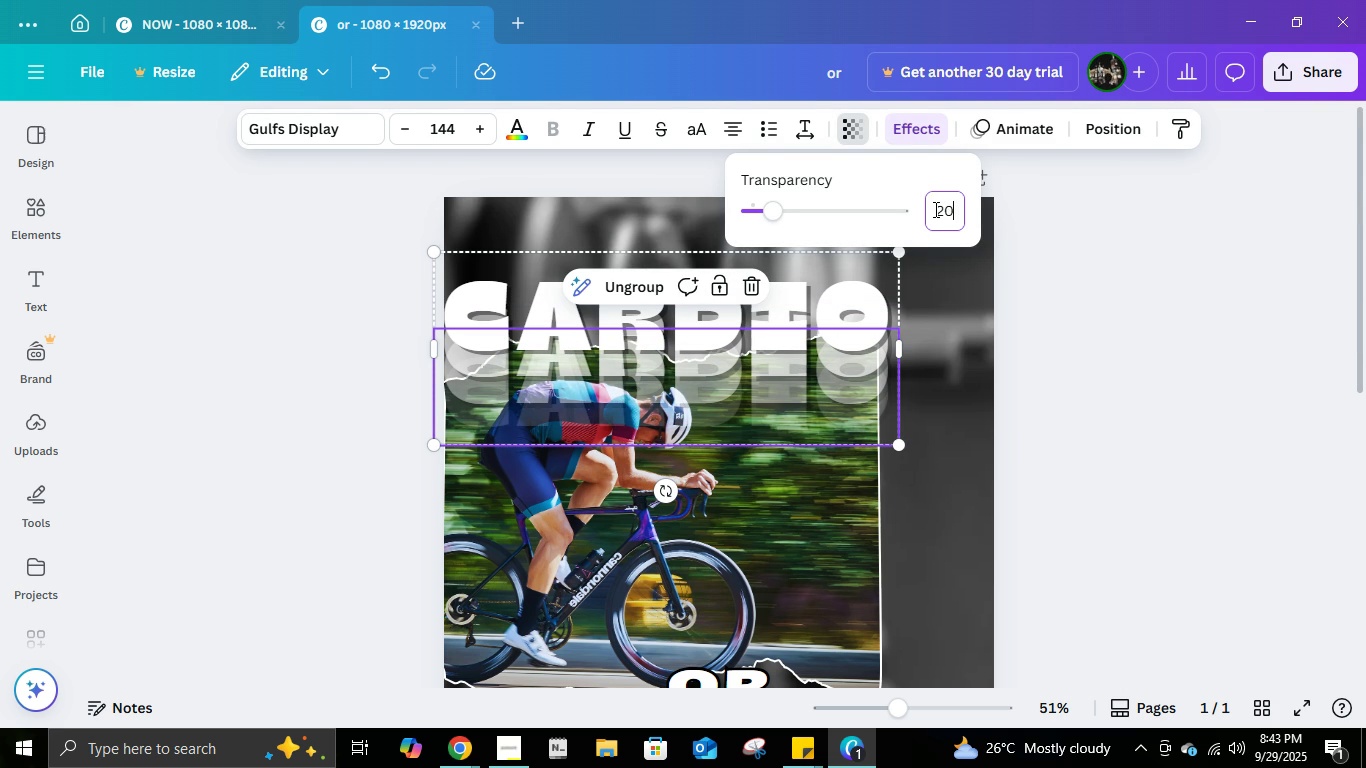 
key(Numpad0)
 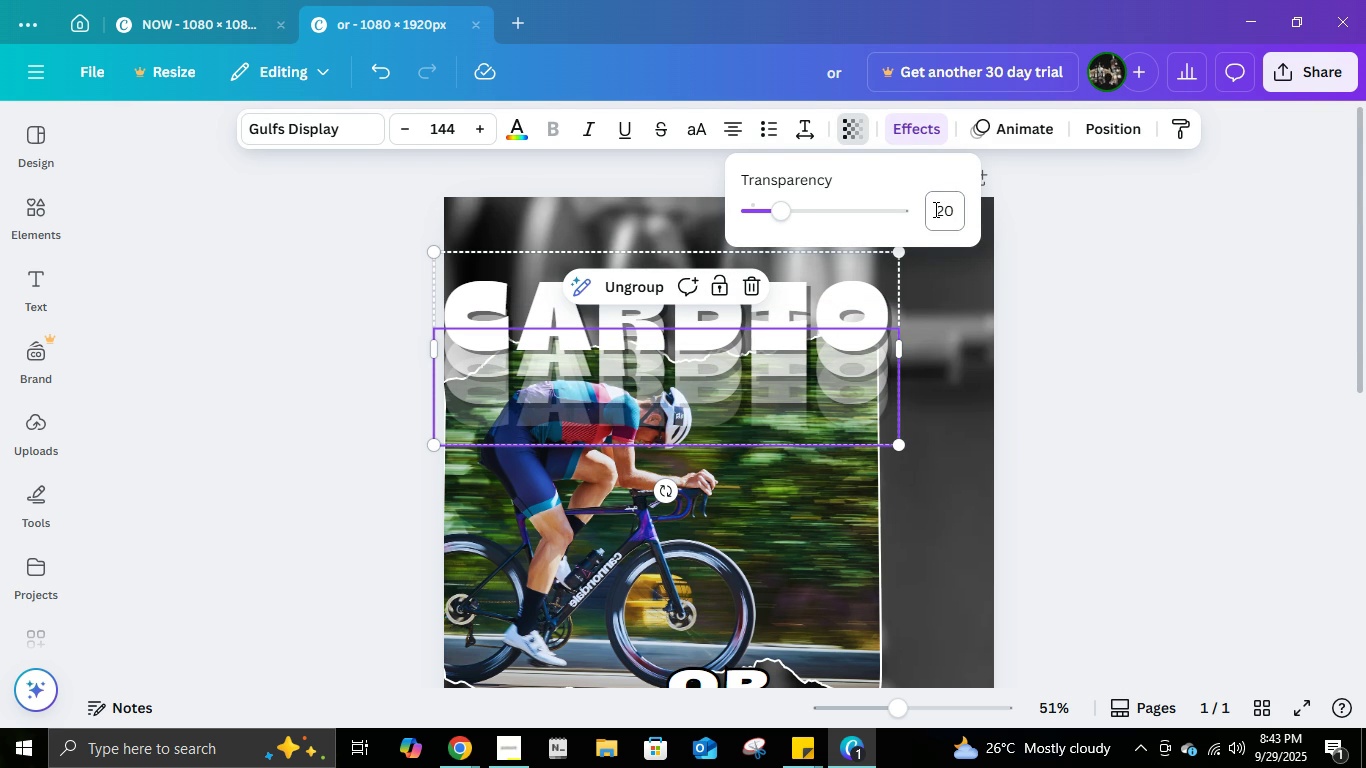 
key(NumpadEnter)
 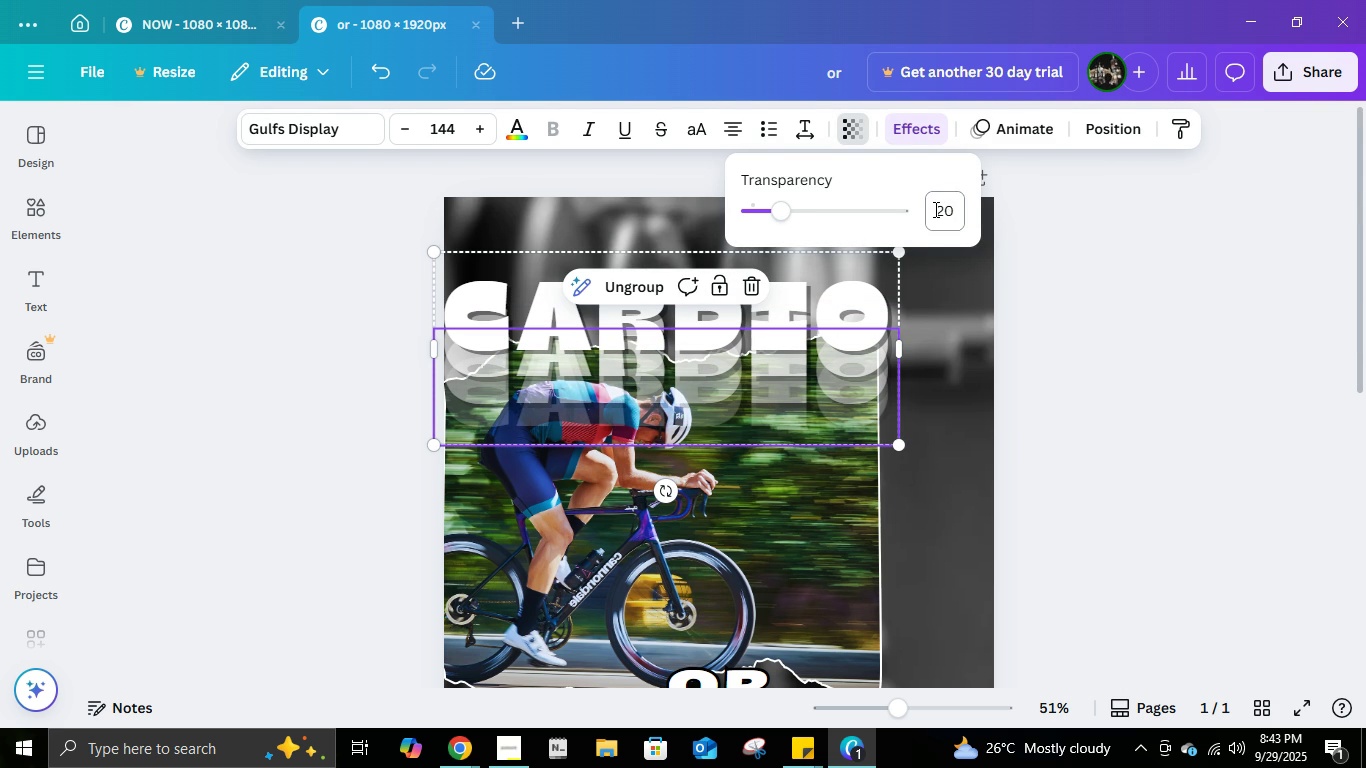 
left_click([934, 209])
 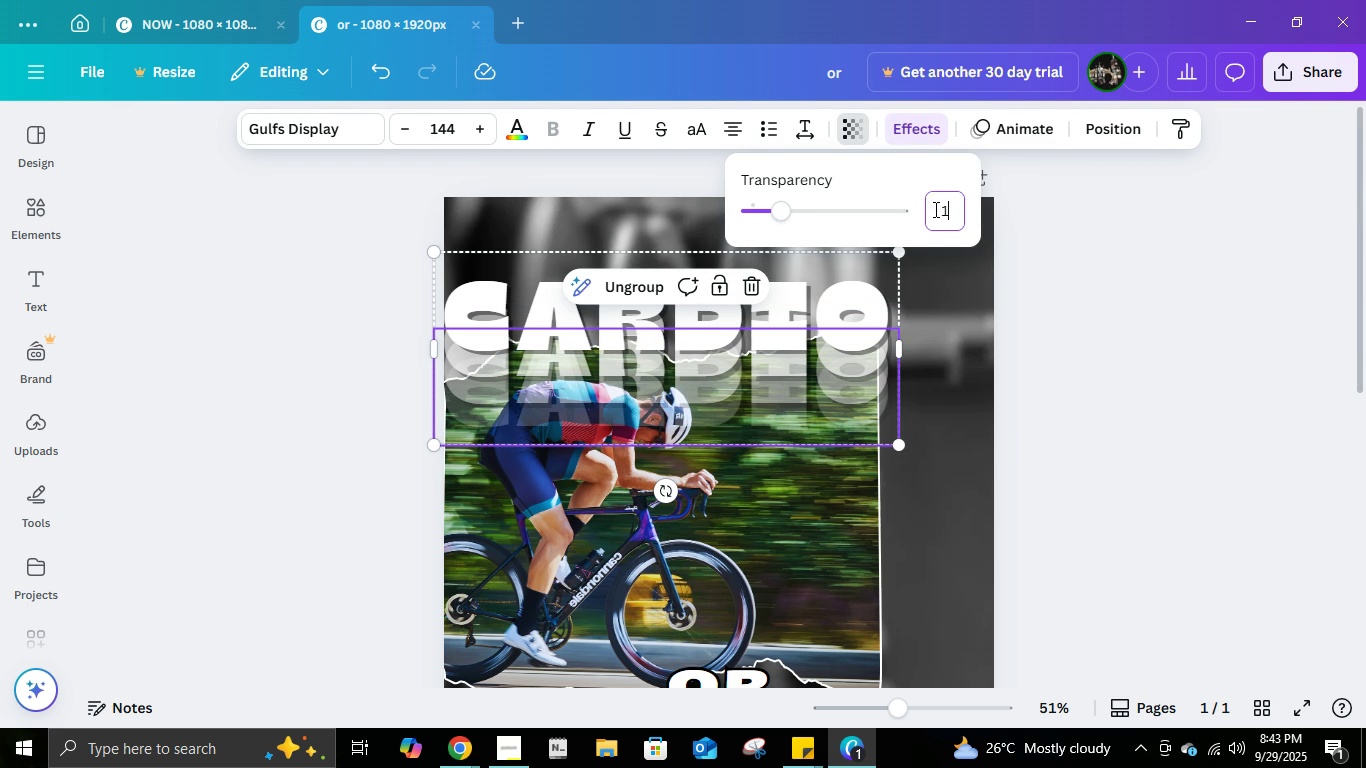 
key(Numpad1)
 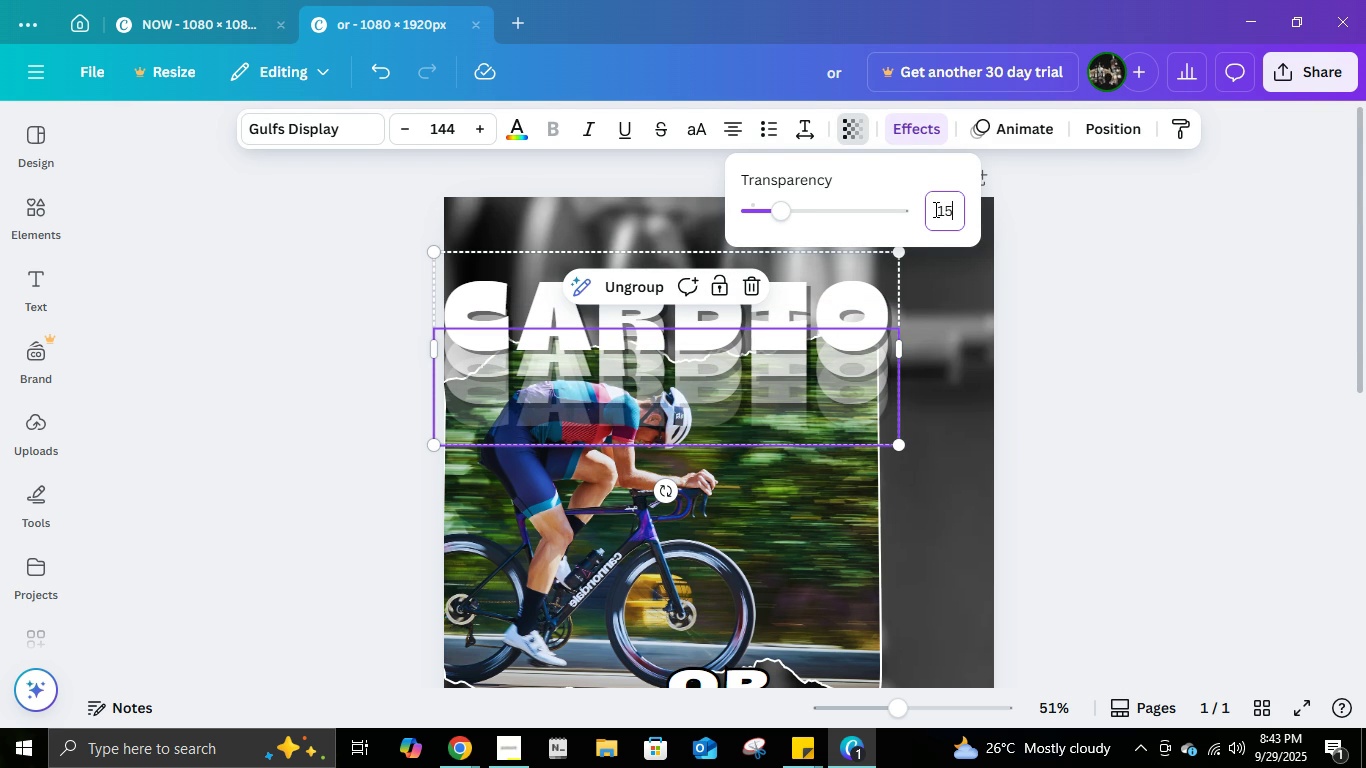 
key(Numpad5)
 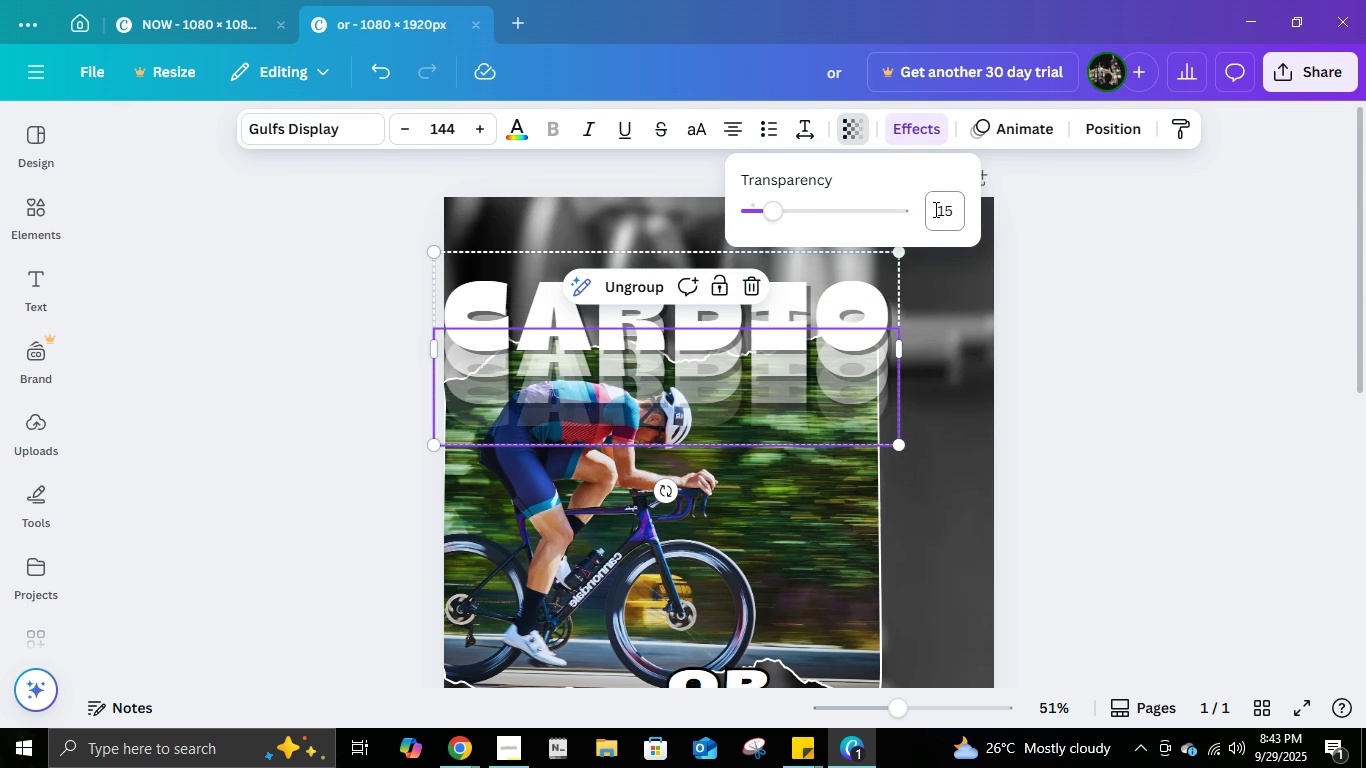 
key(NumpadEnter)
 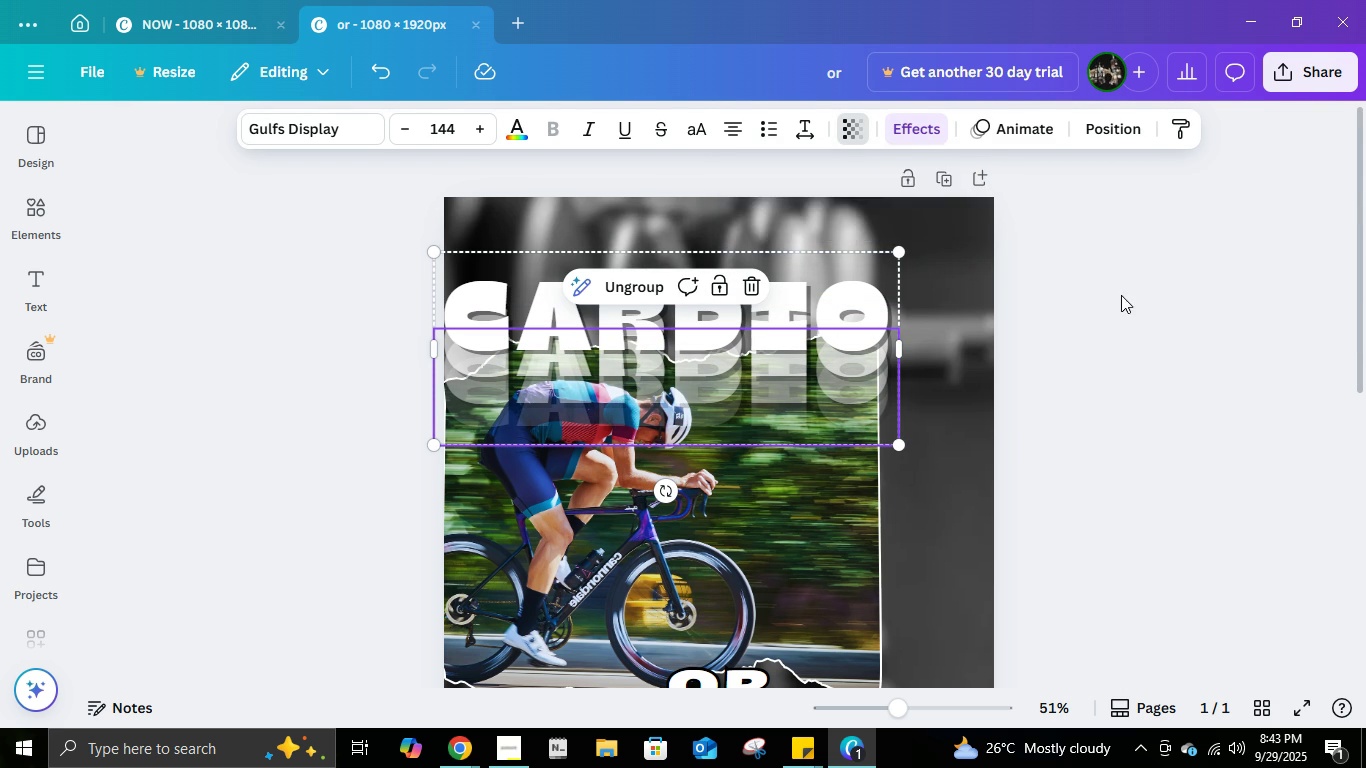 
left_click([1121, 295])
 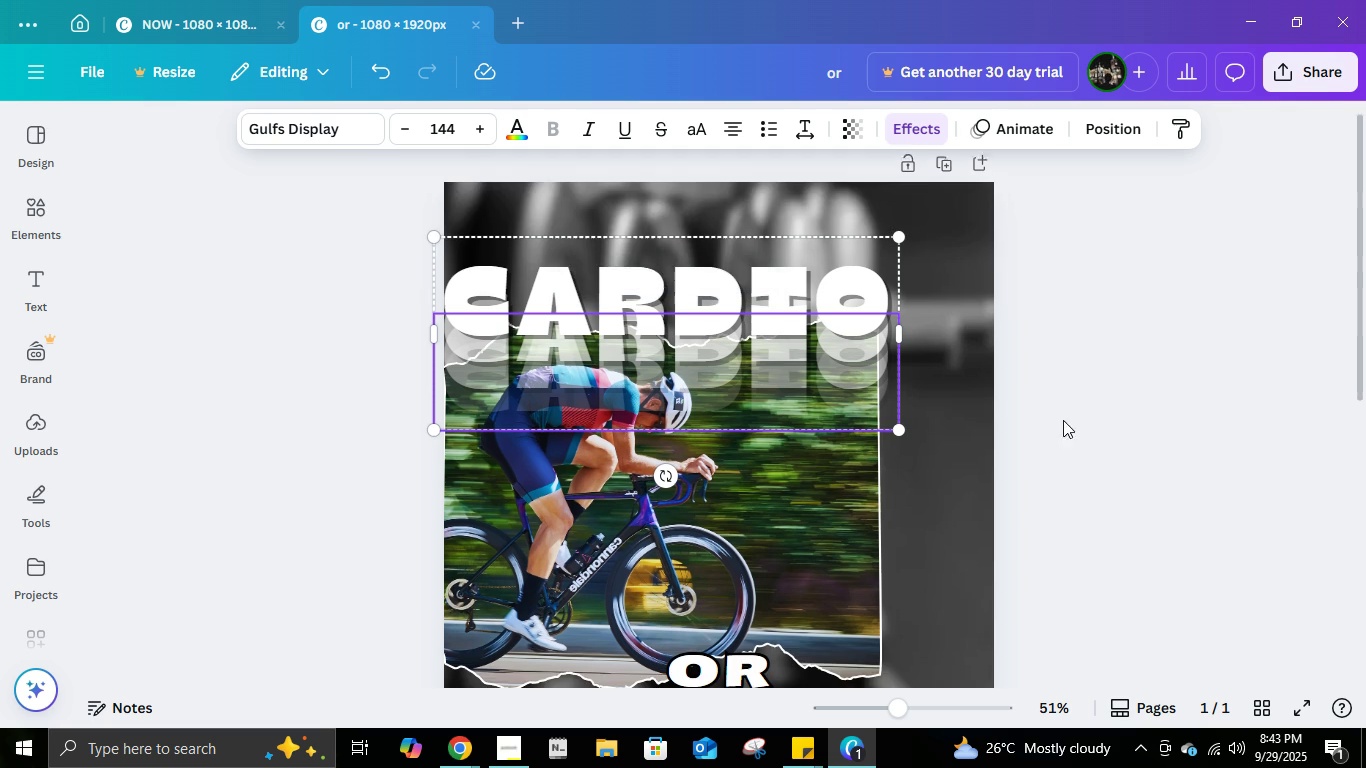 
scroll: coordinate [1063, 420], scroll_direction: down, amount: 1.0
 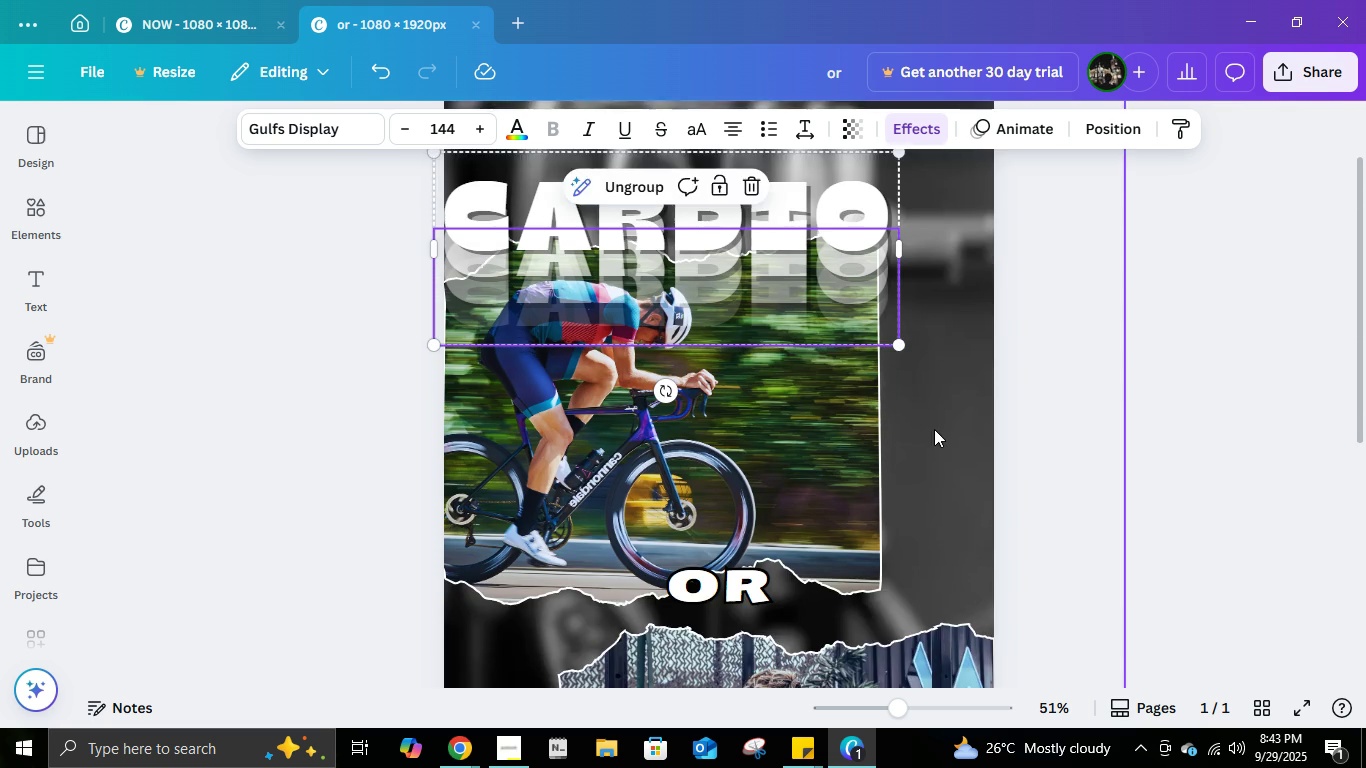 
scroll: coordinate [934, 429], scroll_direction: up, amount: 1.0
 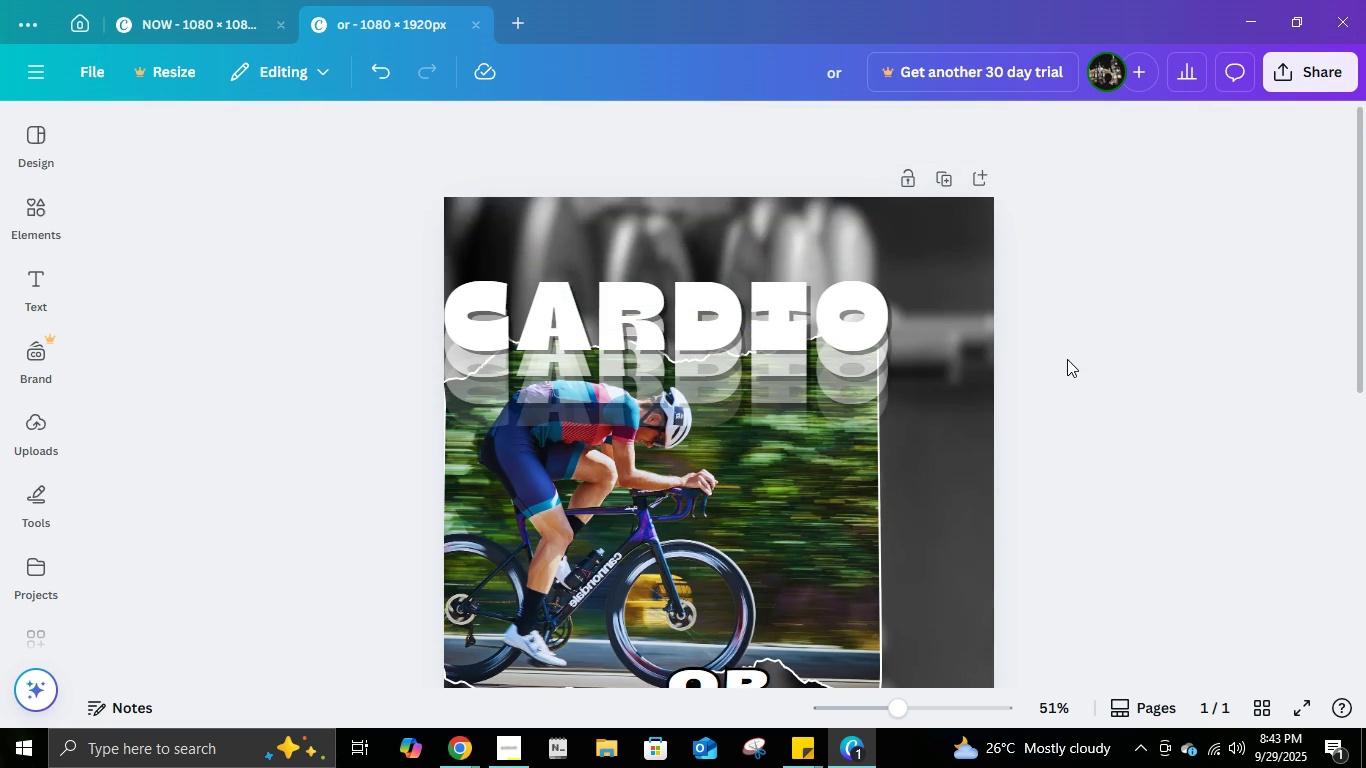 
left_click([1067, 359])
 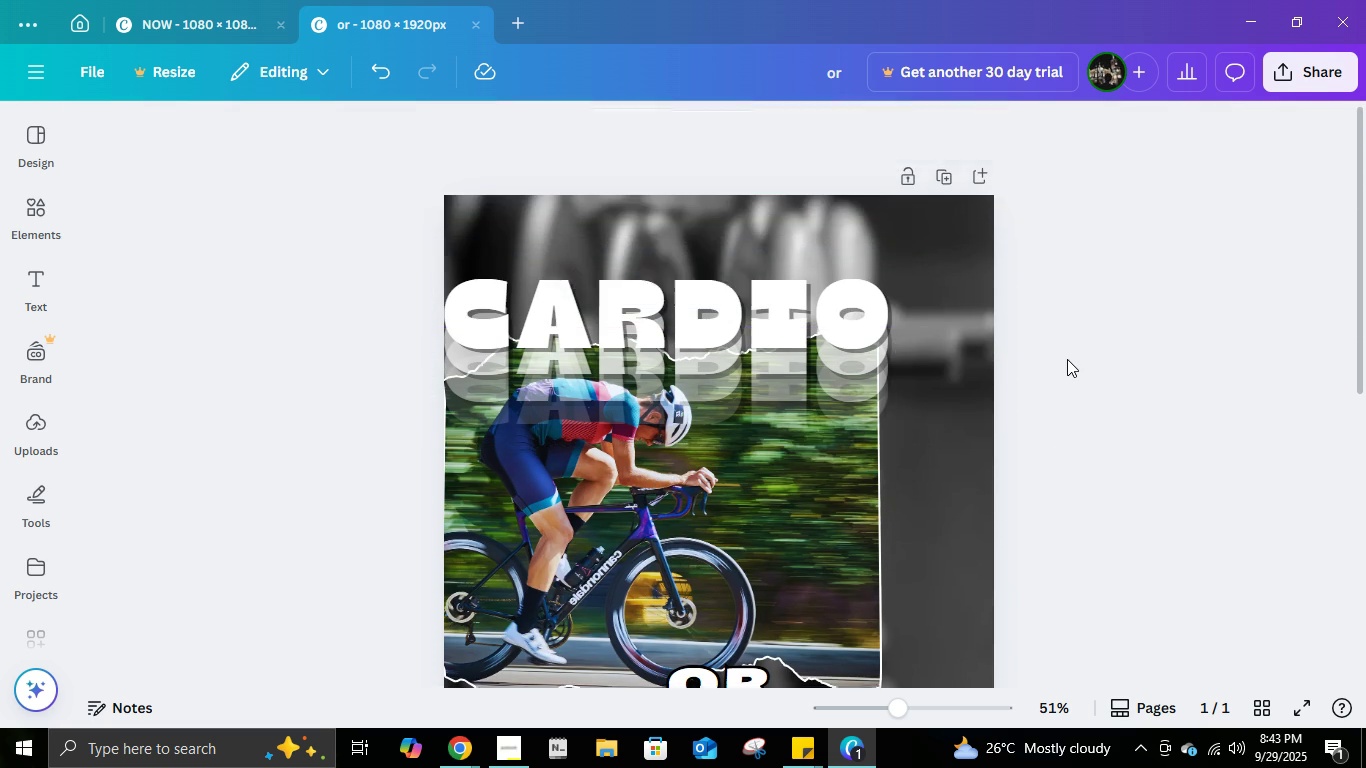 
scroll: coordinate [1067, 359], scroll_direction: down, amount: 2.0
 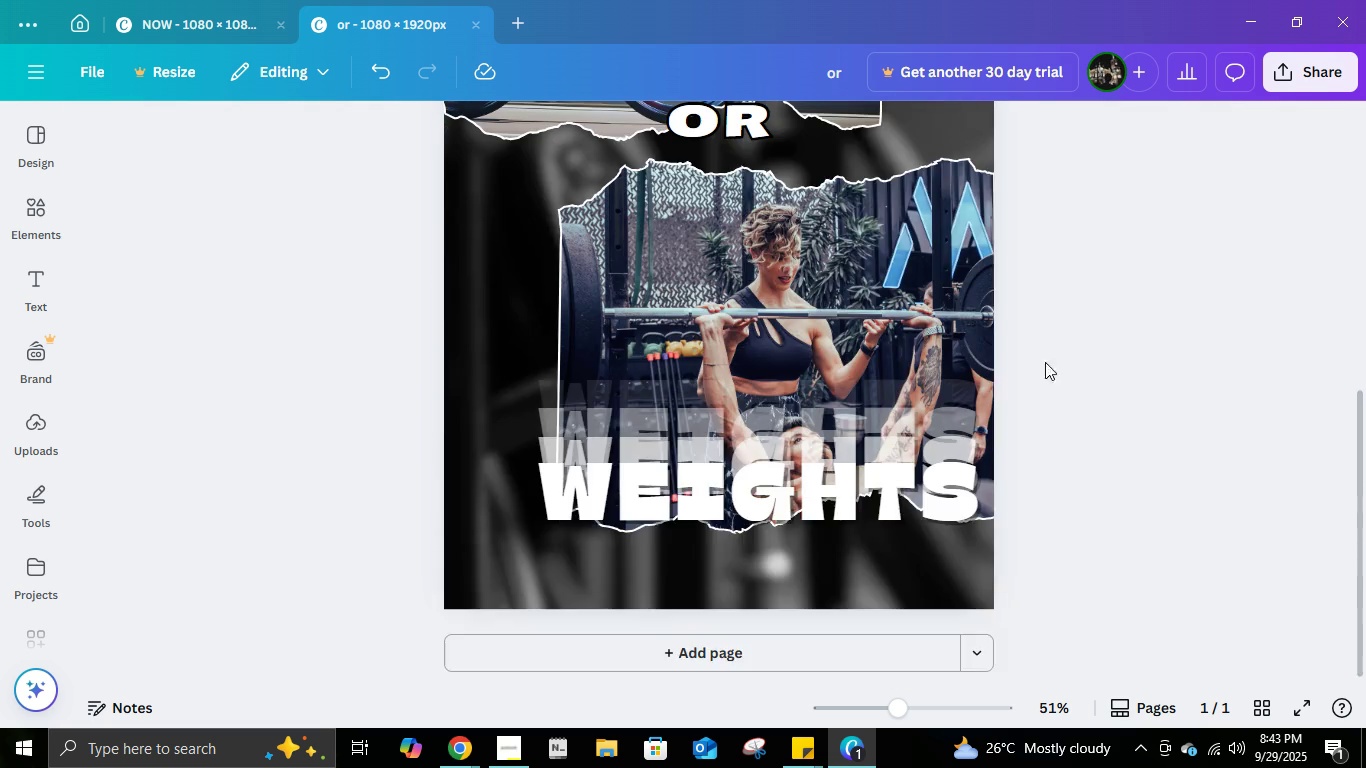 
scroll: coordinate [928, 331], scroll_direction: up, amount: 3.0
 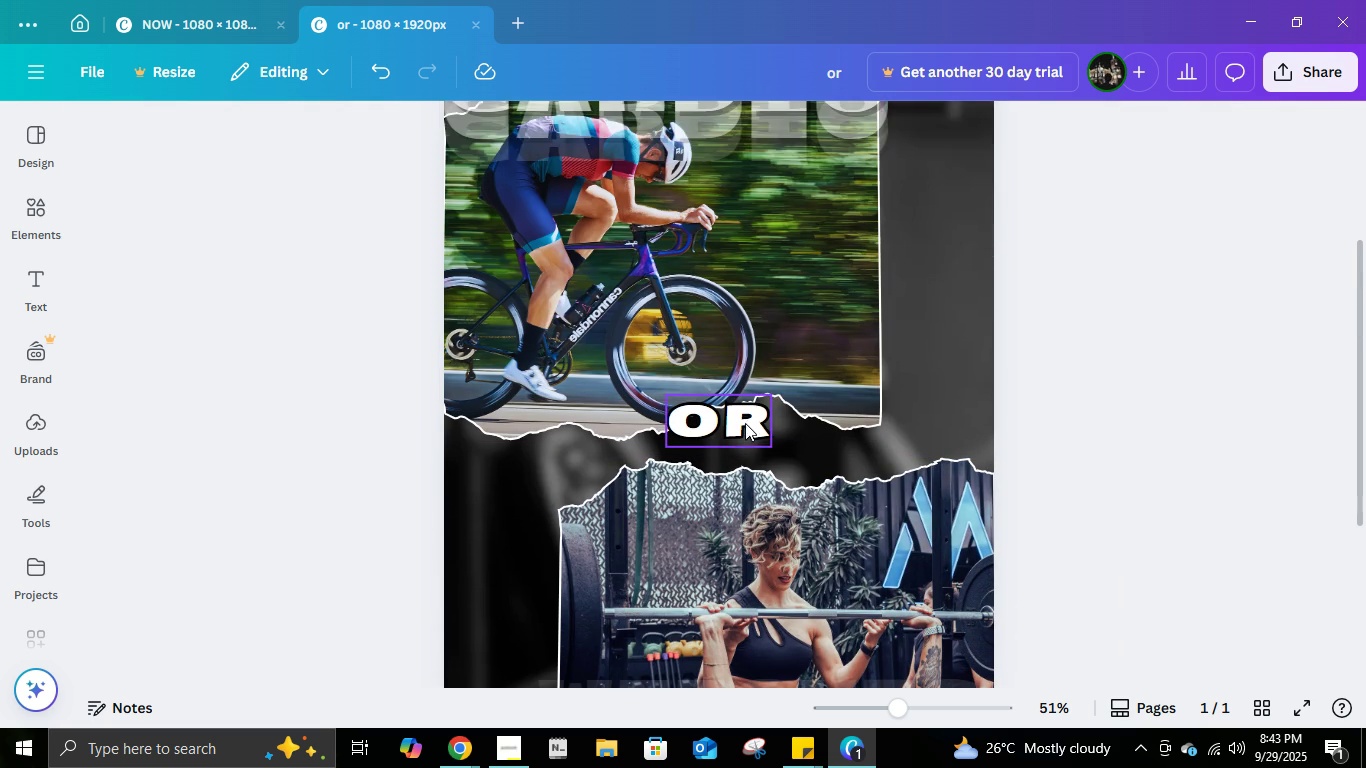 
left_click([745, 424])